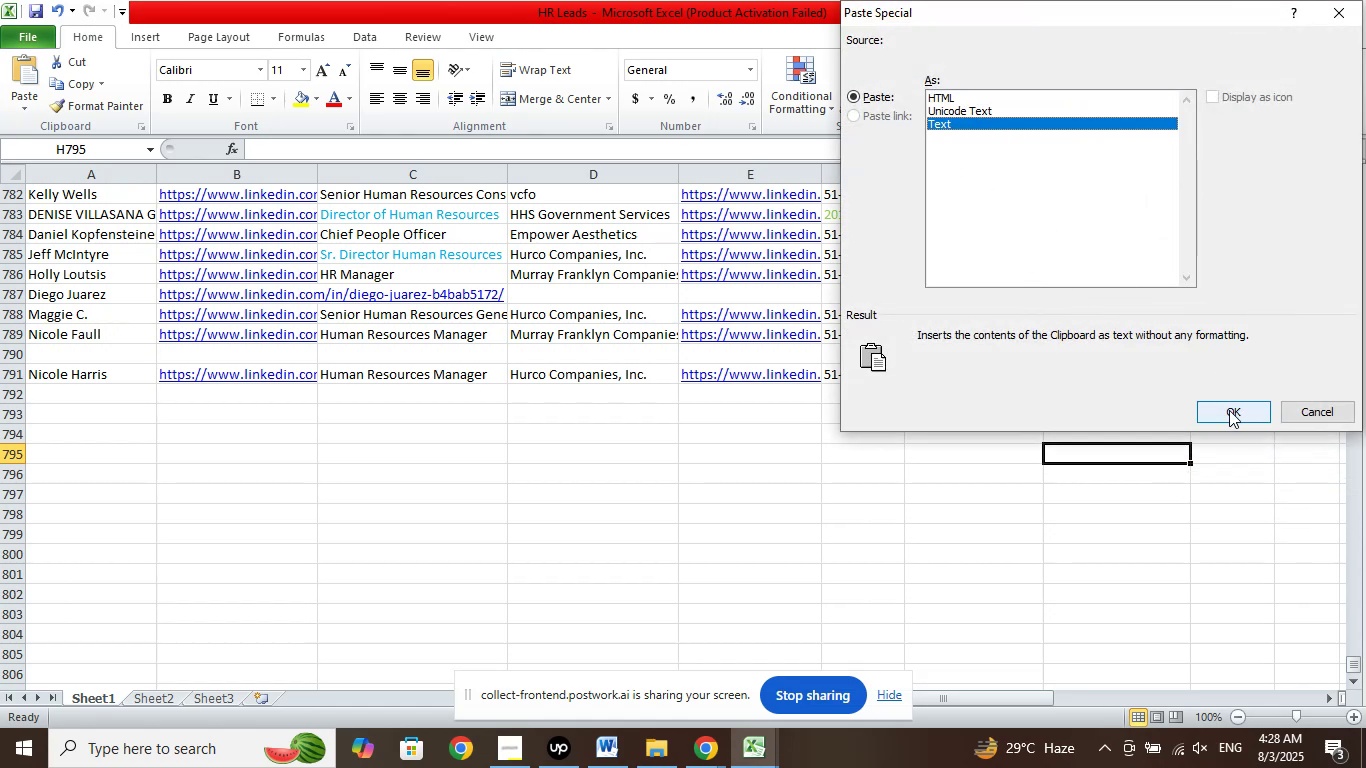 
left_click([1227, 414])
 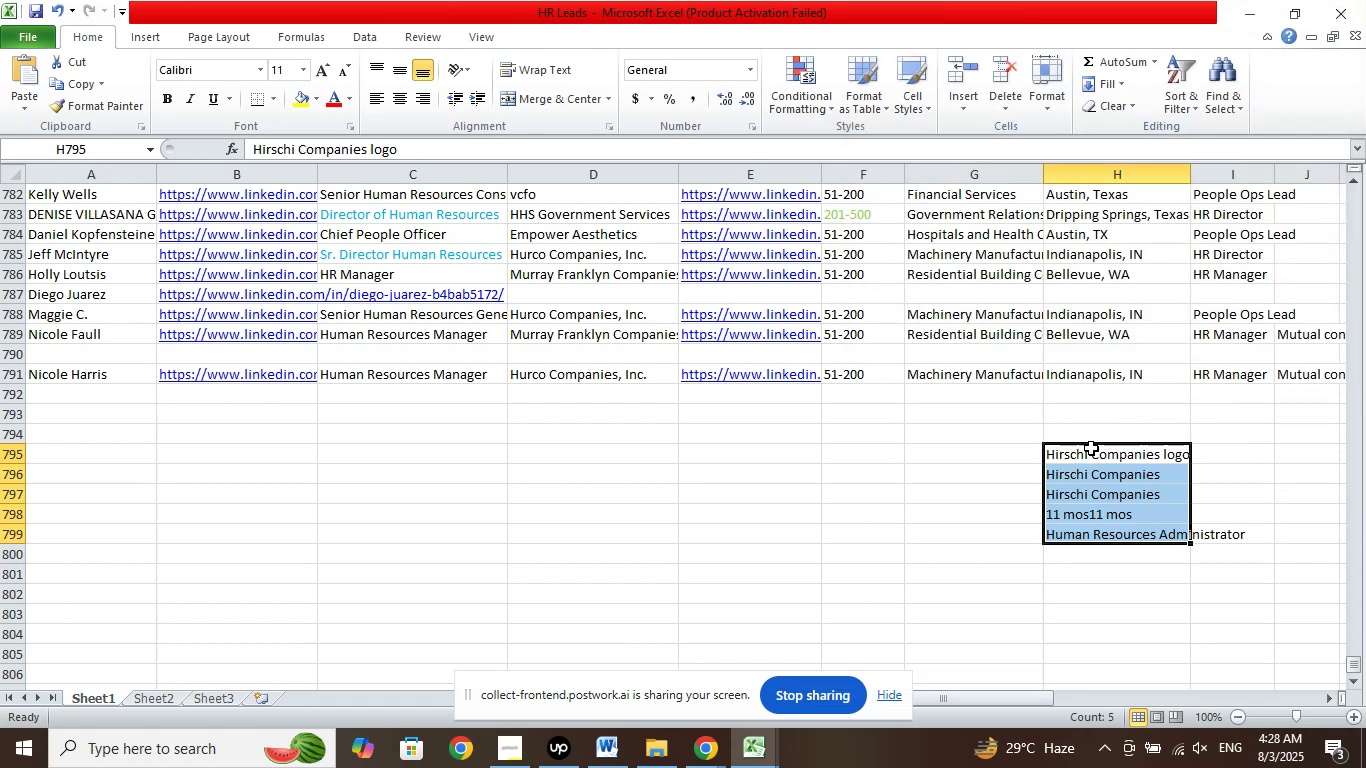 
left_click_drag(start_coordinate=[1090, 447], to_coordinate=[1089, 510])
 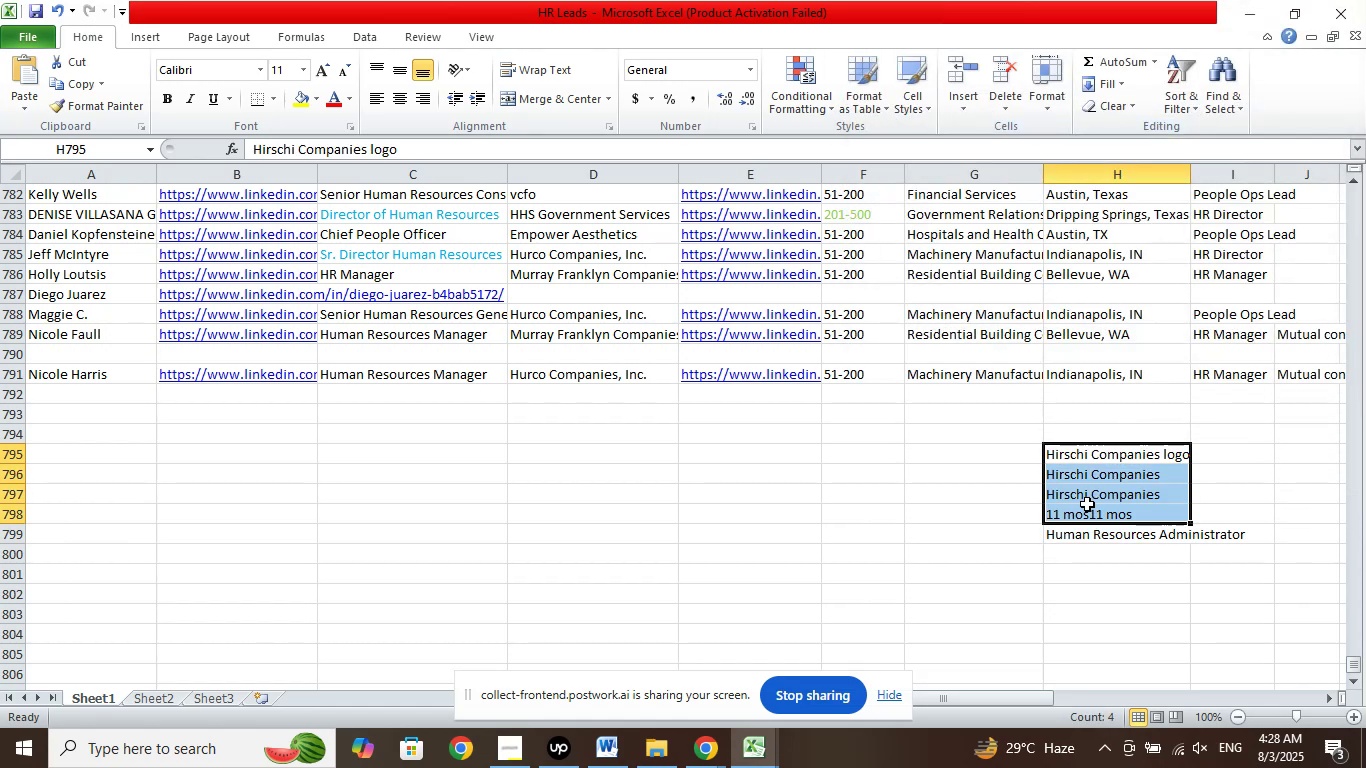 
key(Delete)
 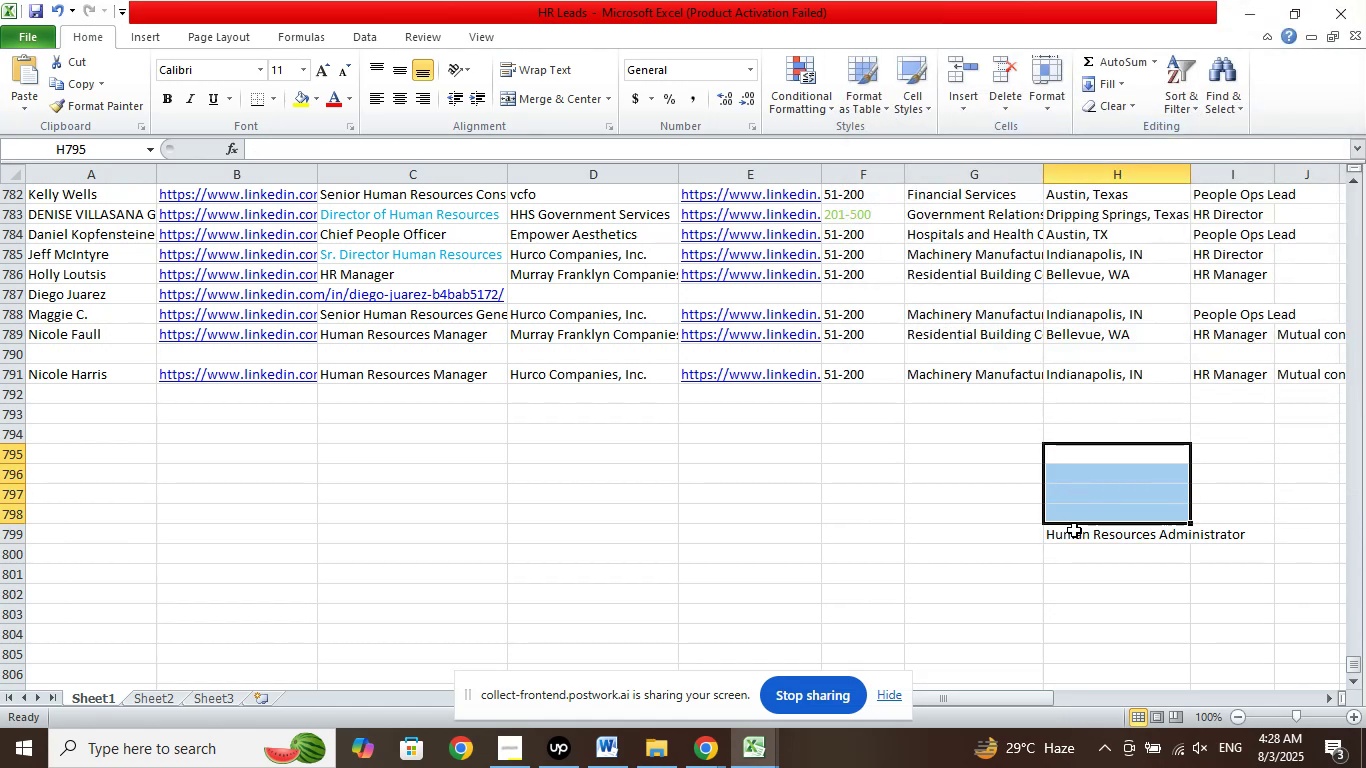 
left_click([1074, 531])
 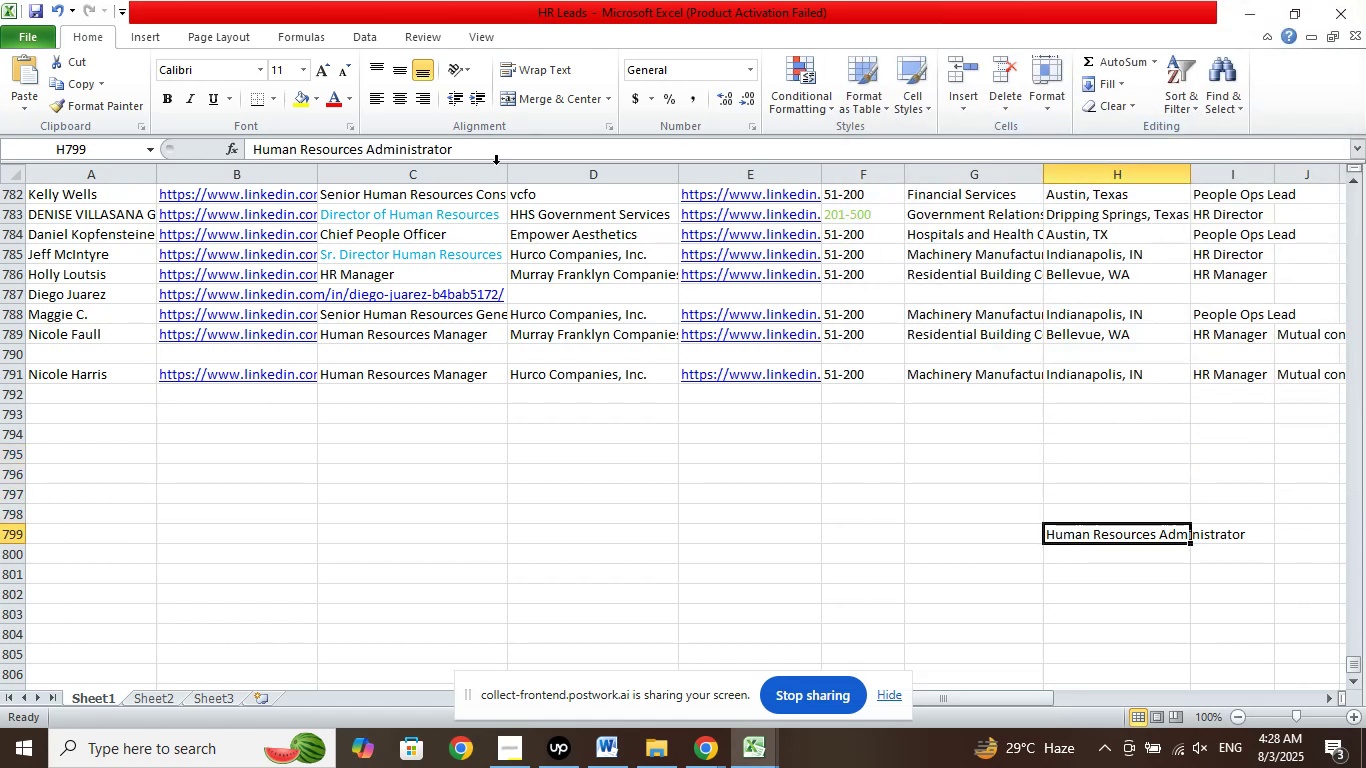 
left_click_drag(start_coordinate=[489, 151], to_coordinate=[198, 147])
 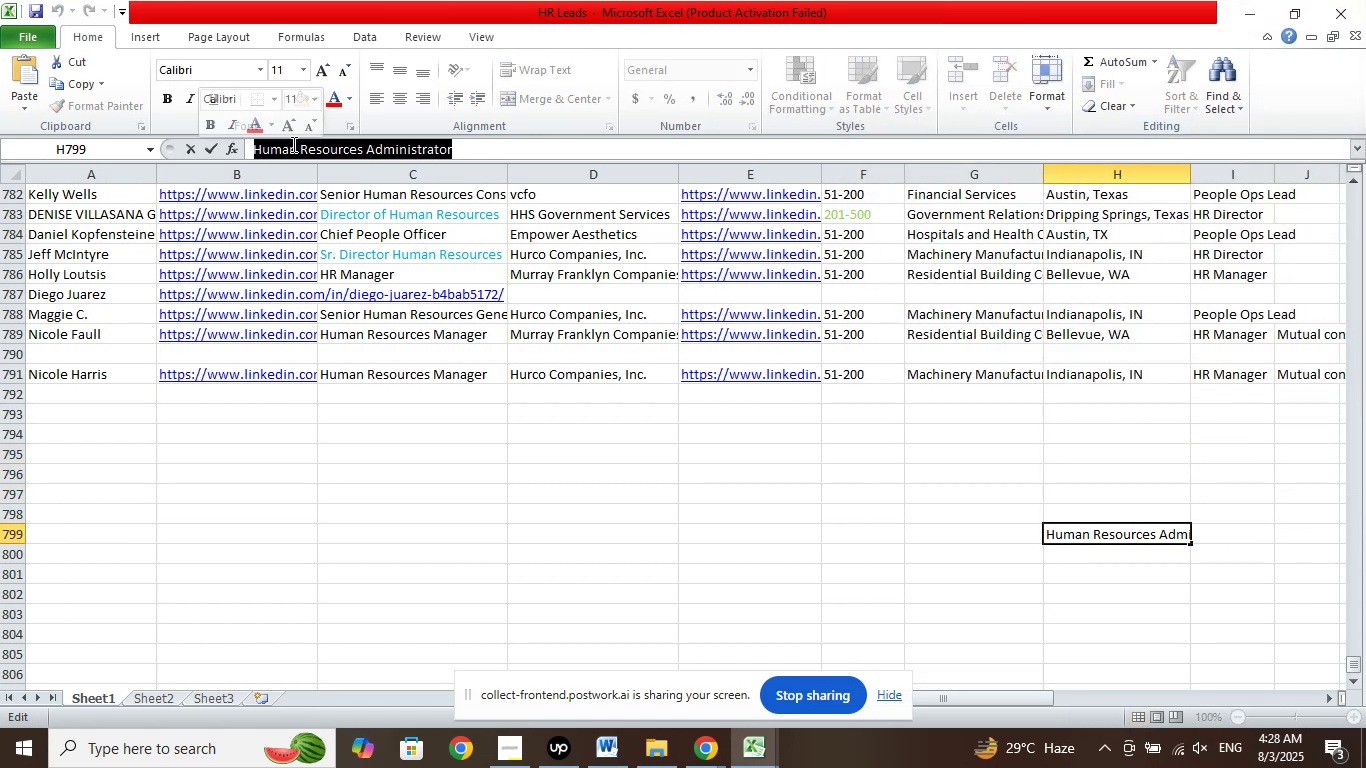 
right_click([292, 144])
 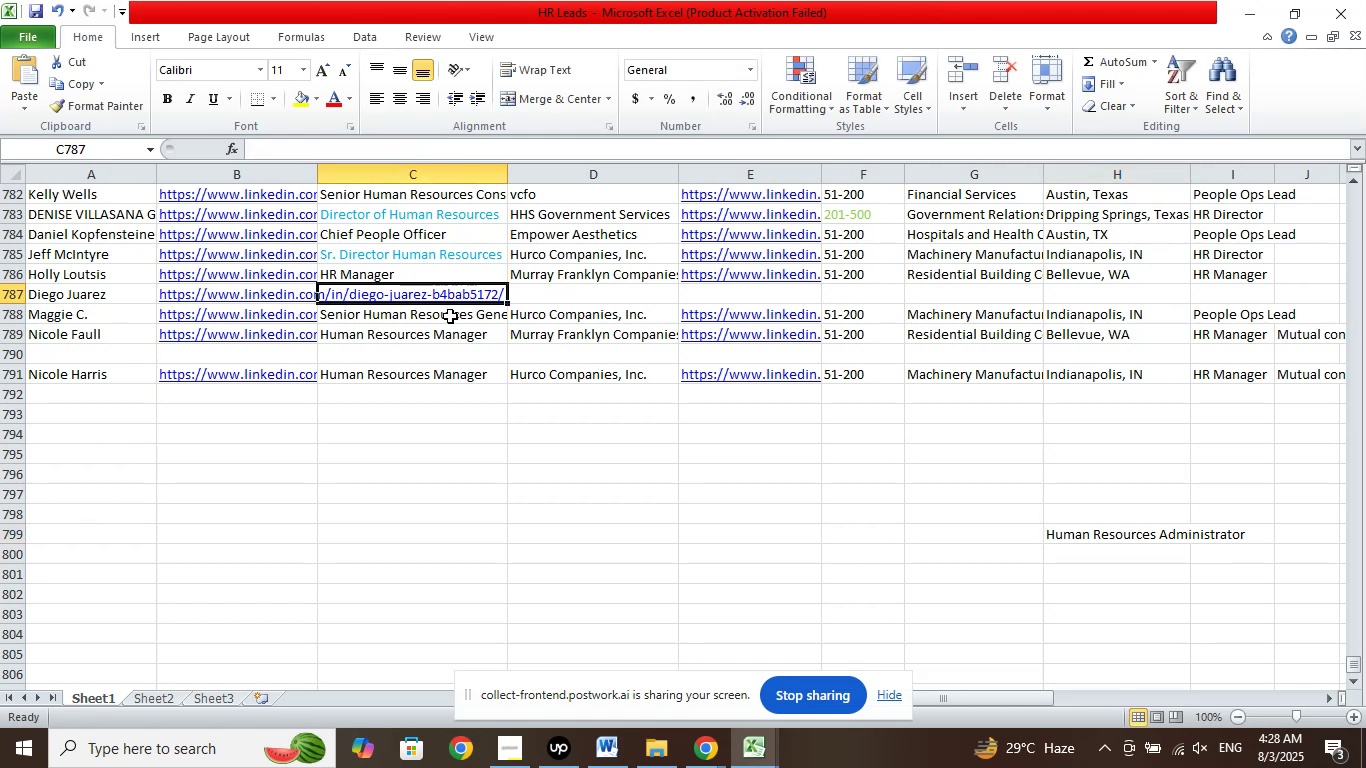 
left_click([303, 152])
 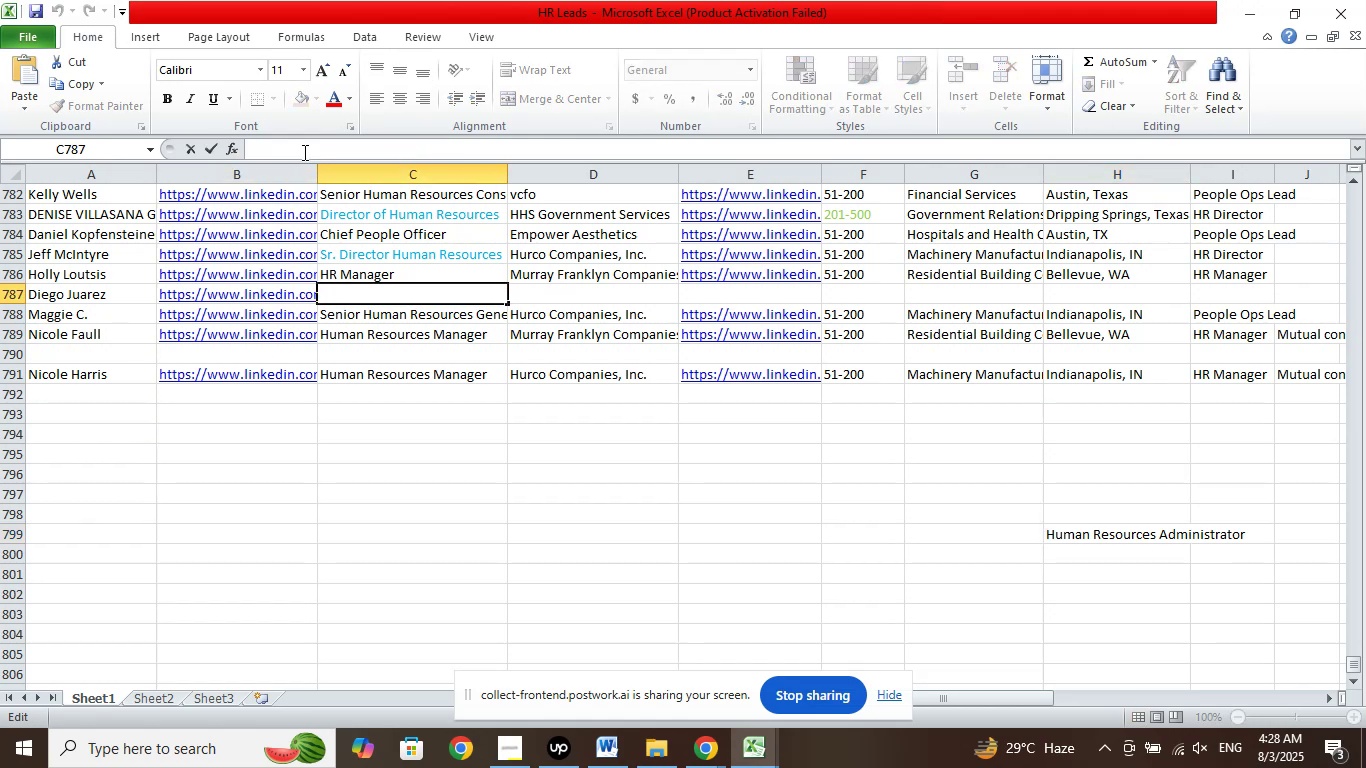 
right_click([303, 152])
 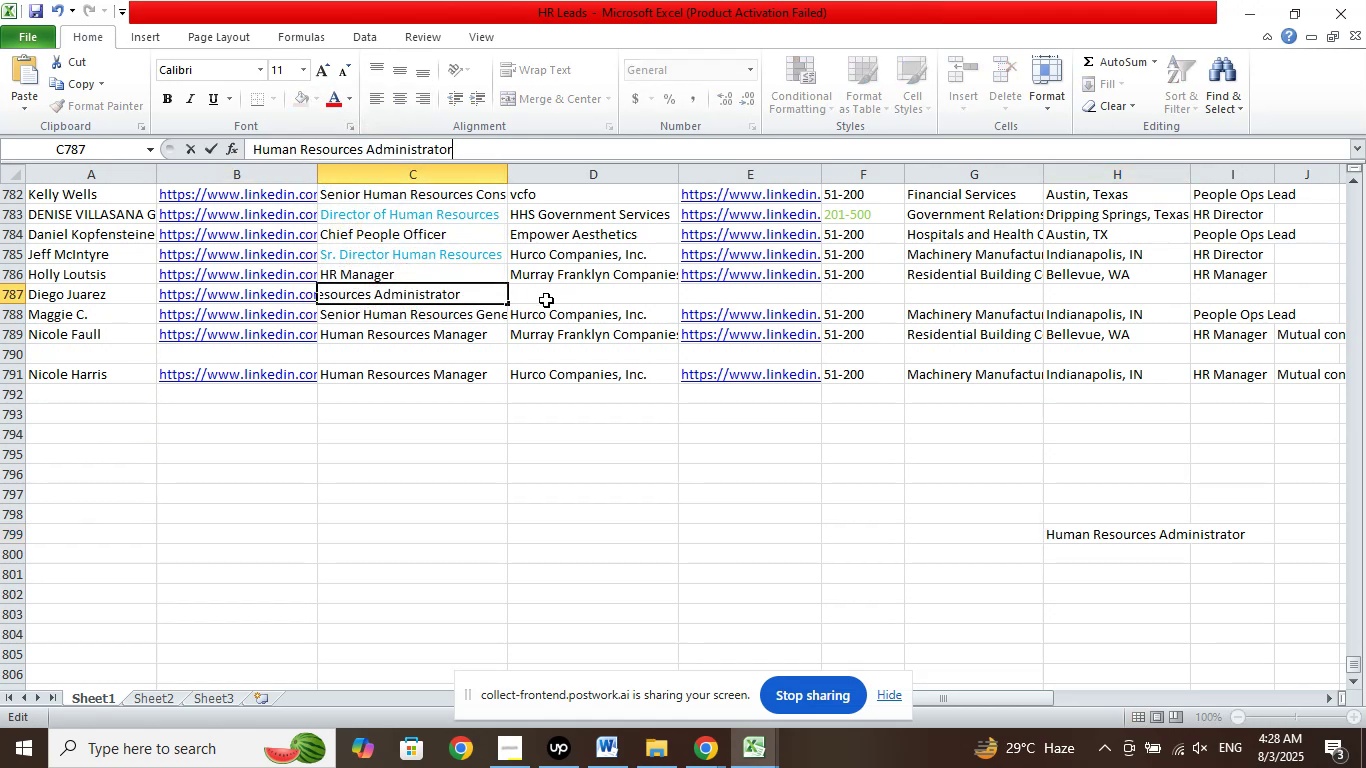 
left_click([549, 297])
 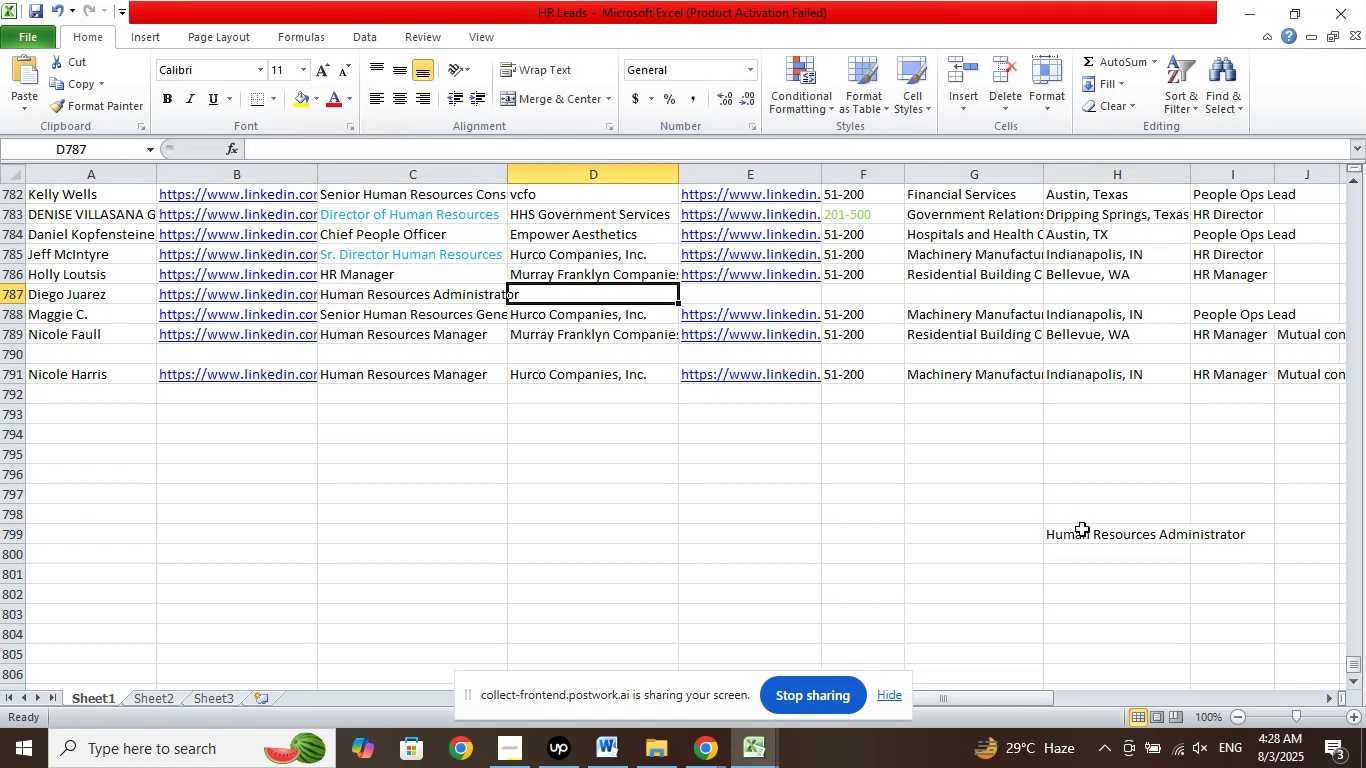 
left_click([1083, 531])
 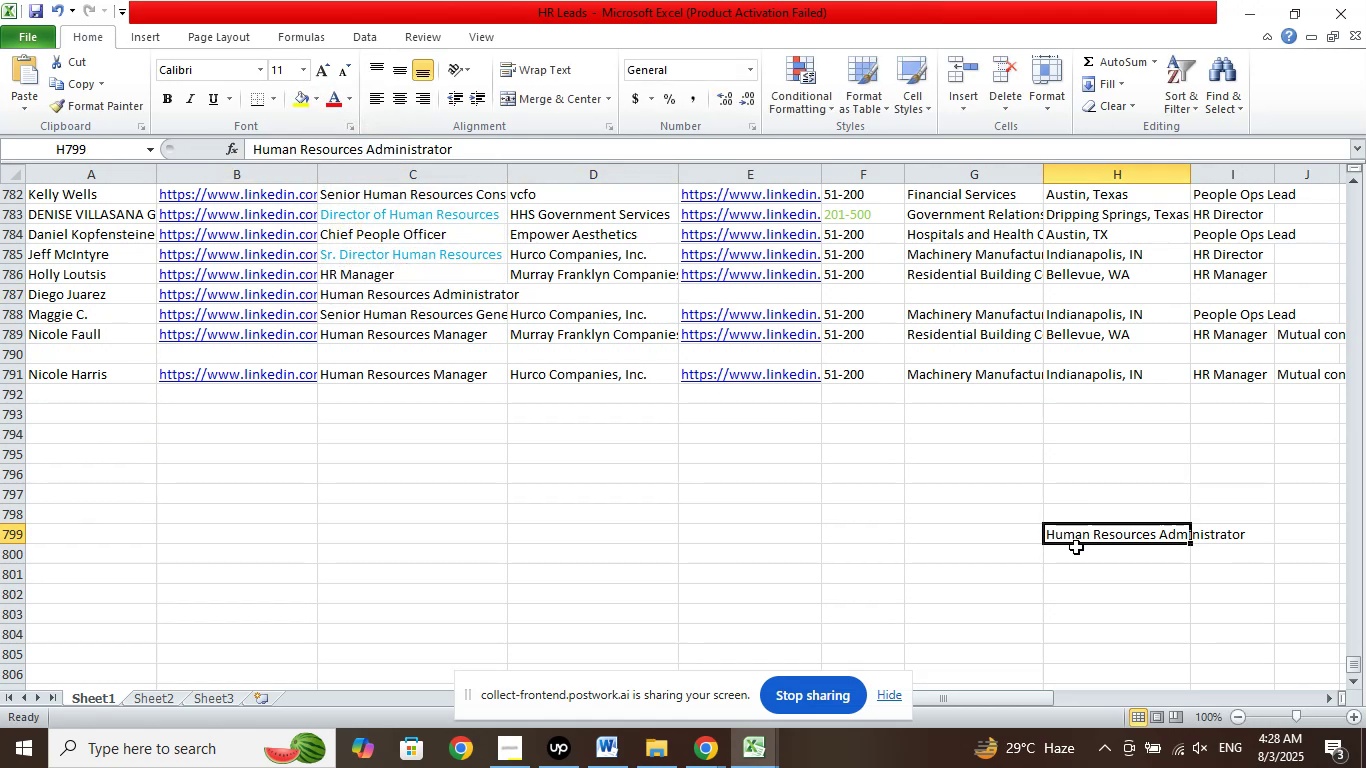 
key(Delete)
 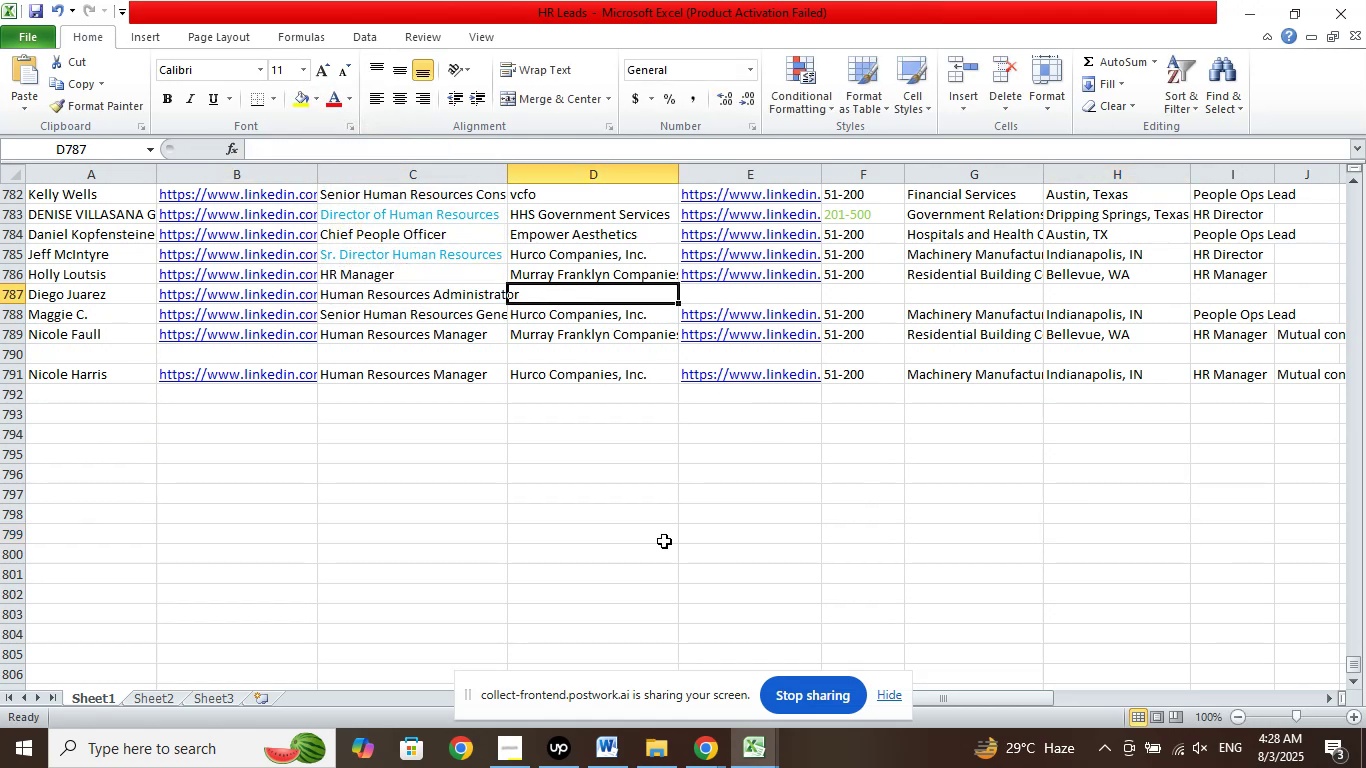 
left_click([706, 756])
 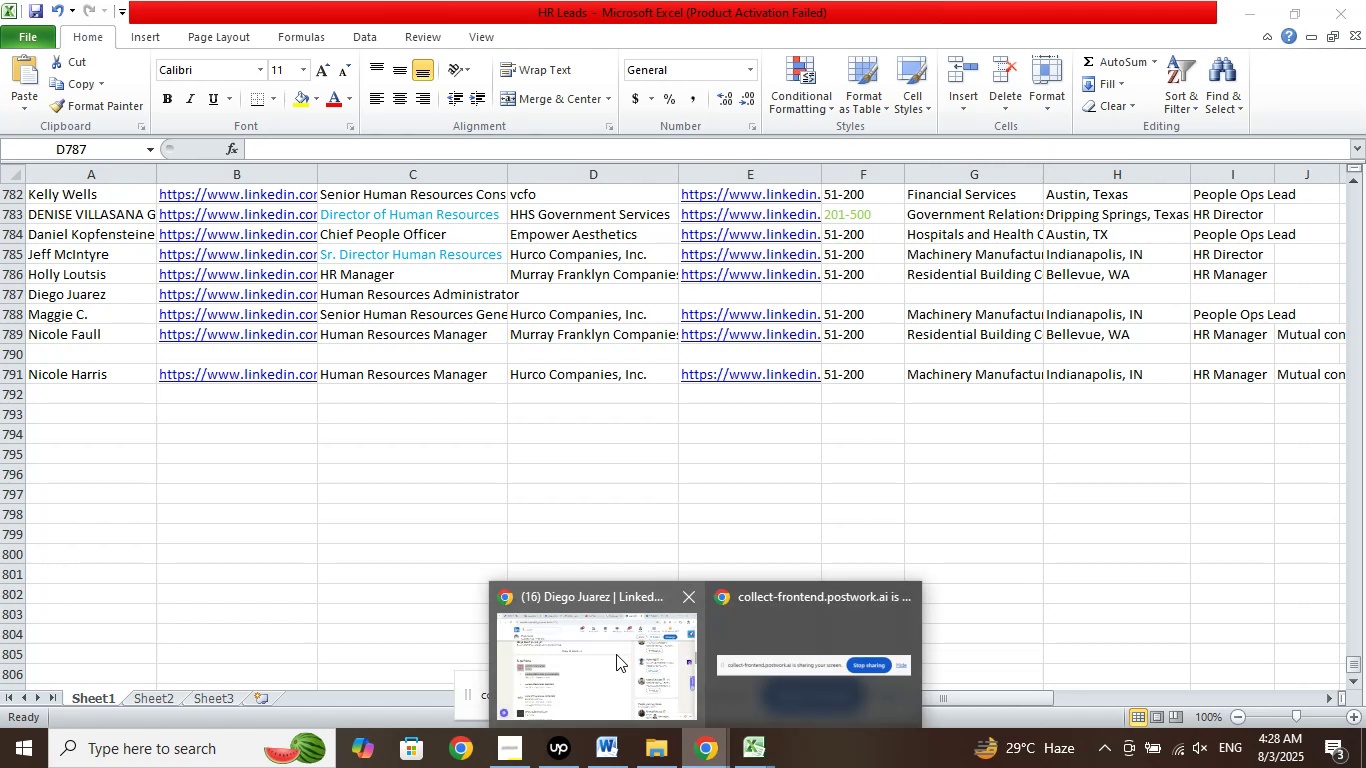 
left_click([616, 654])
 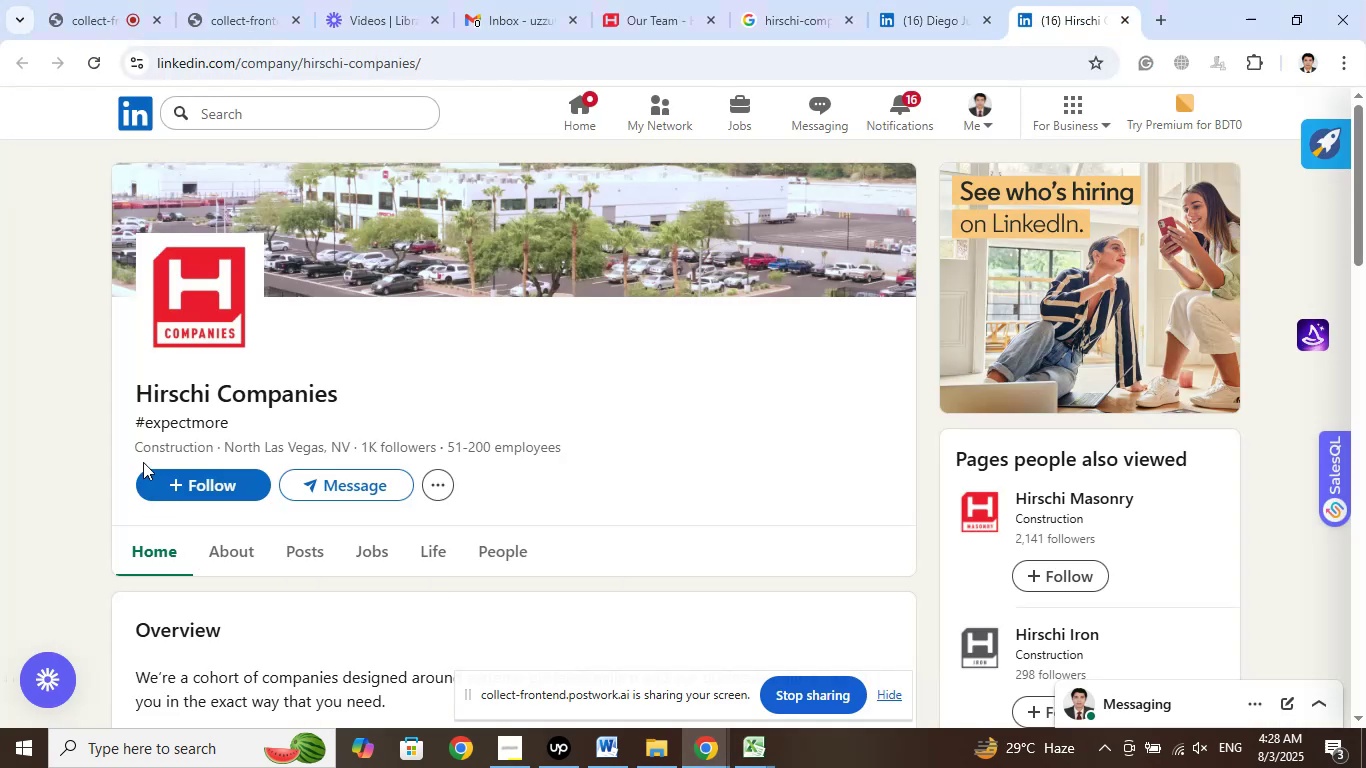 
left_click_drag(start_coordinate=[359, 387], to_coordinate=[106, 392])
 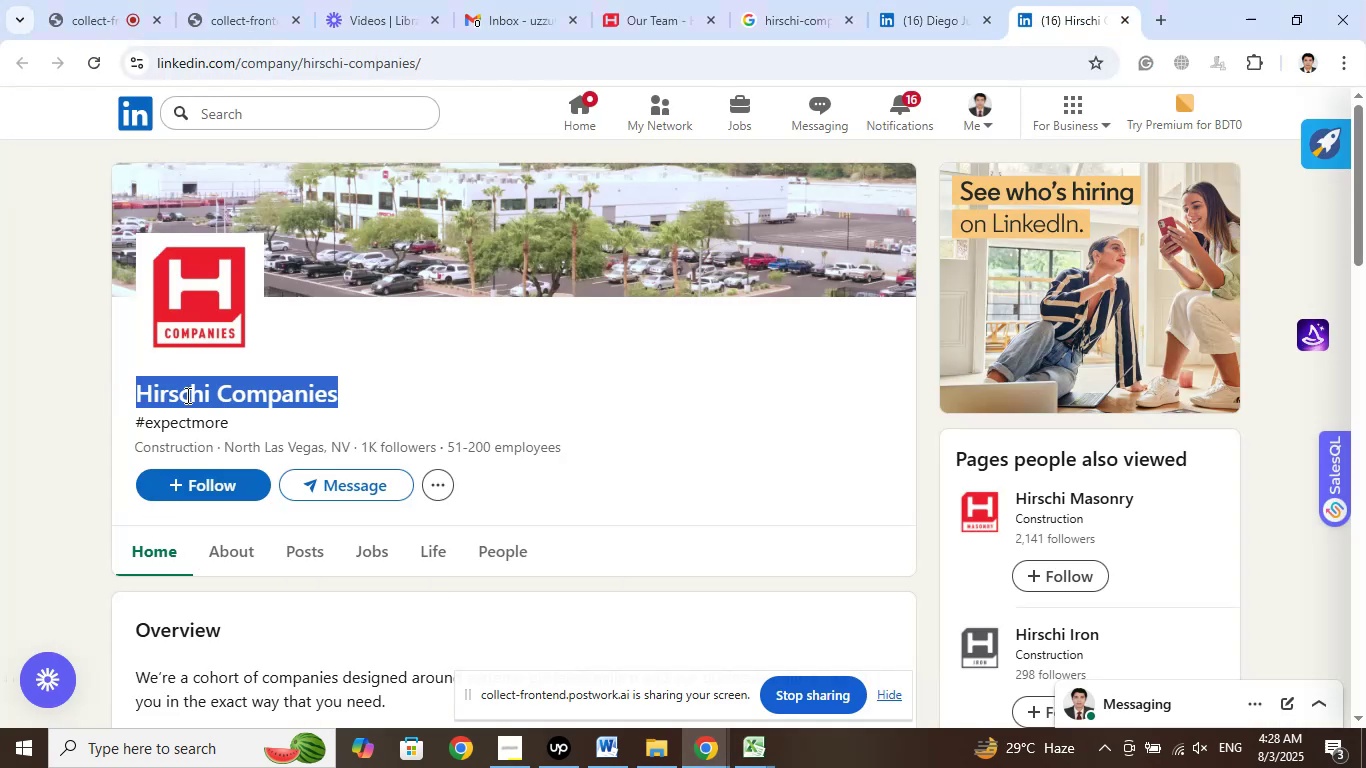 
right_click([186, 395])
 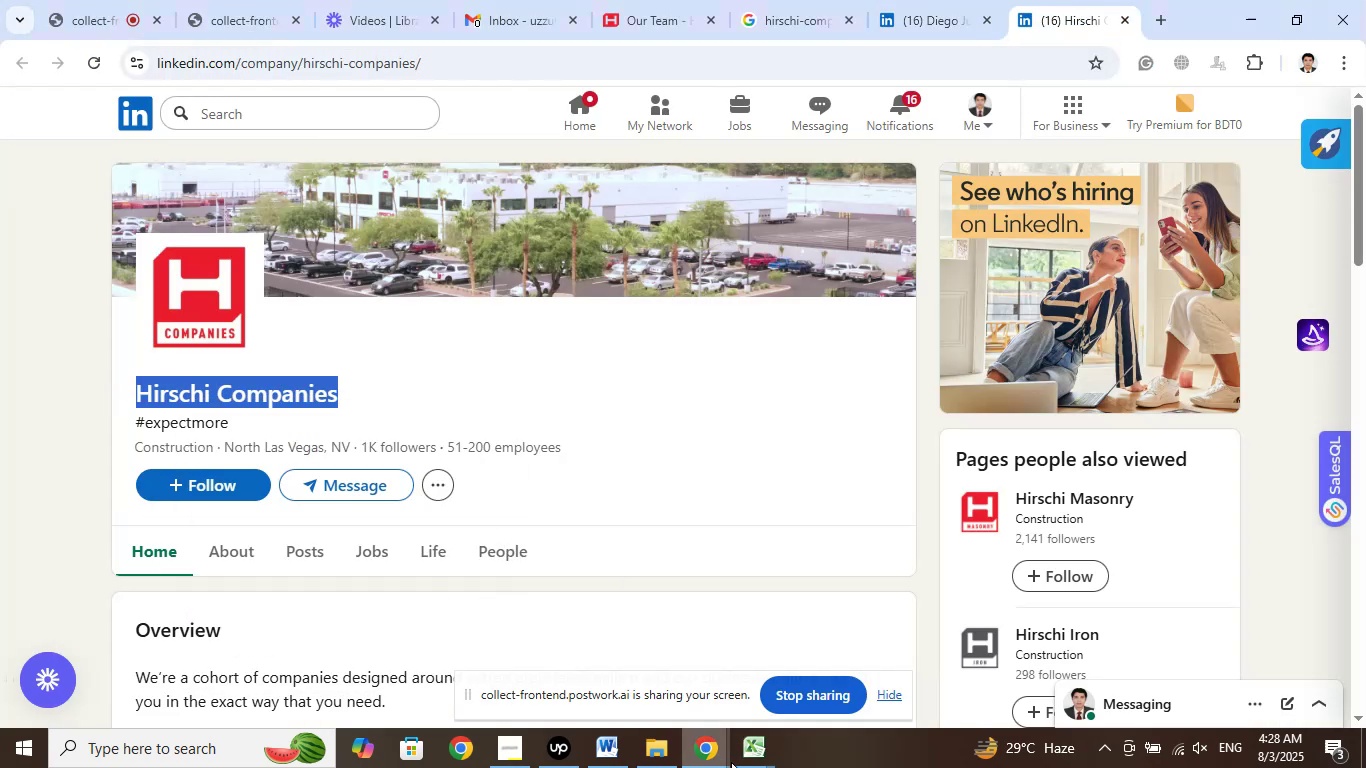 
left_click([742, 765])
 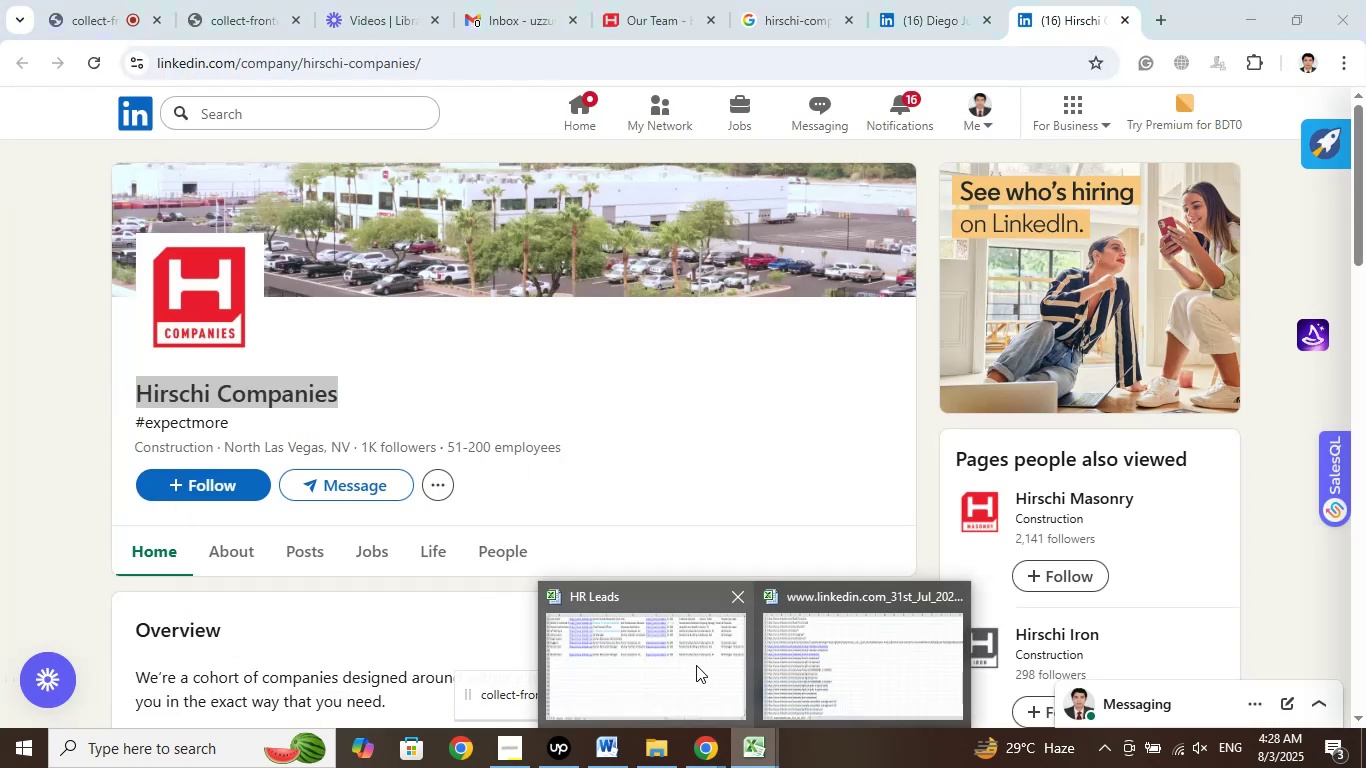 
left_click([696, 663])
 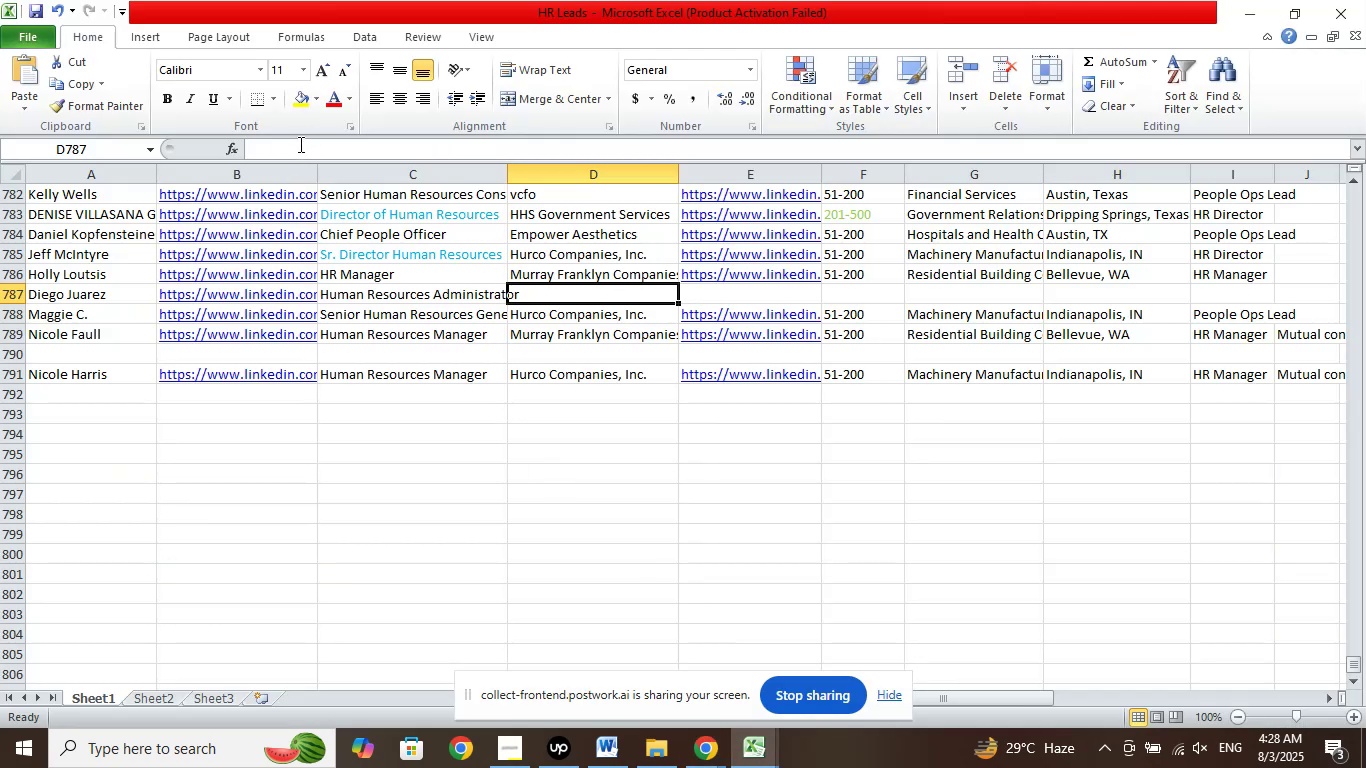 
left_click([299, 145])
 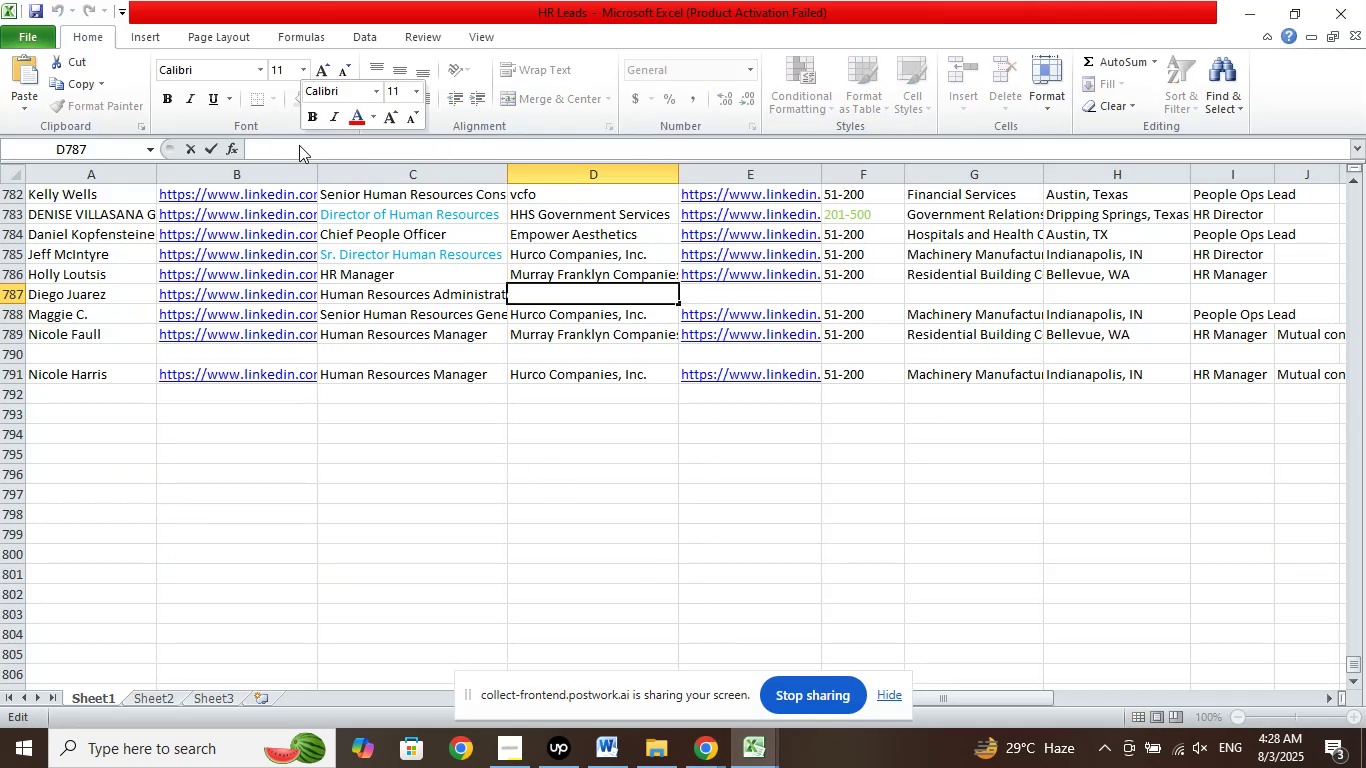 
right_click([299, 145])
 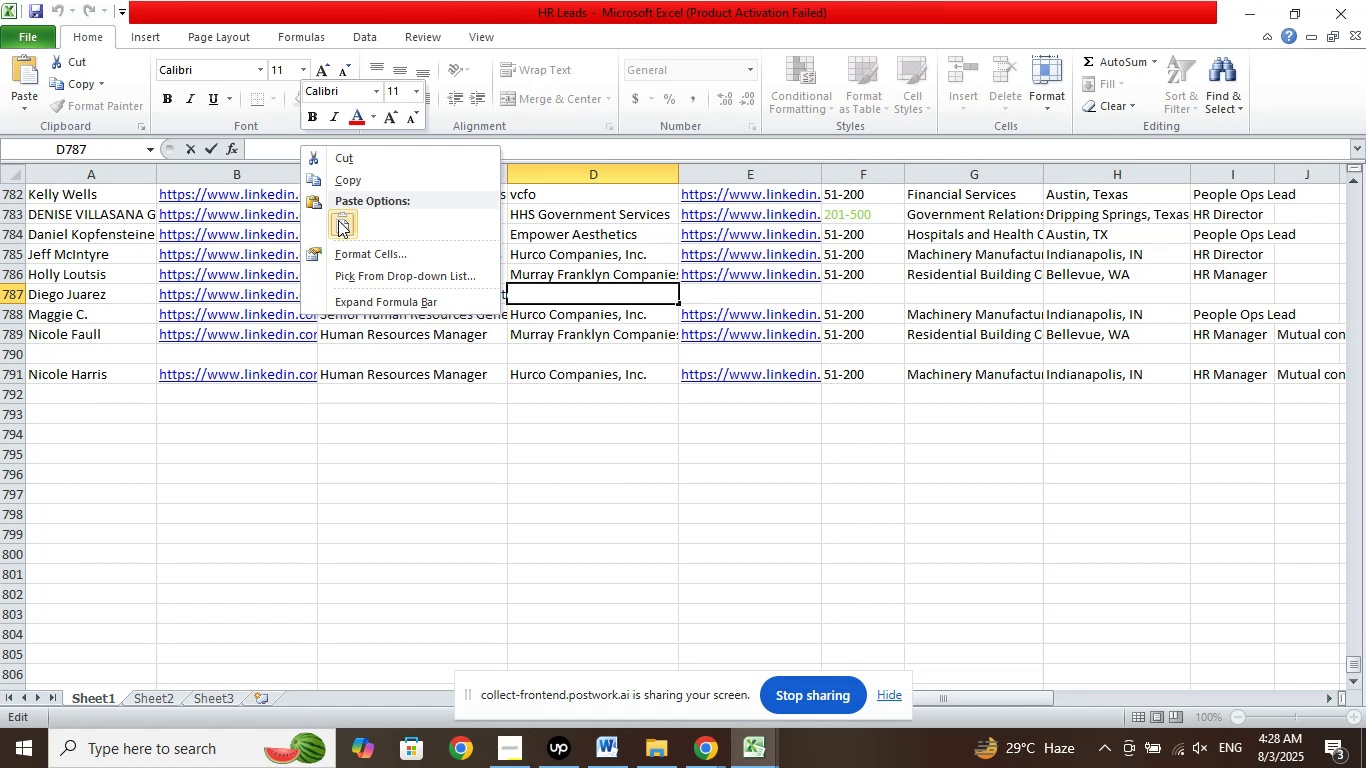 
left_click_drag(start_coordinate=[347, 220], to_coordinate=[353, 222])
 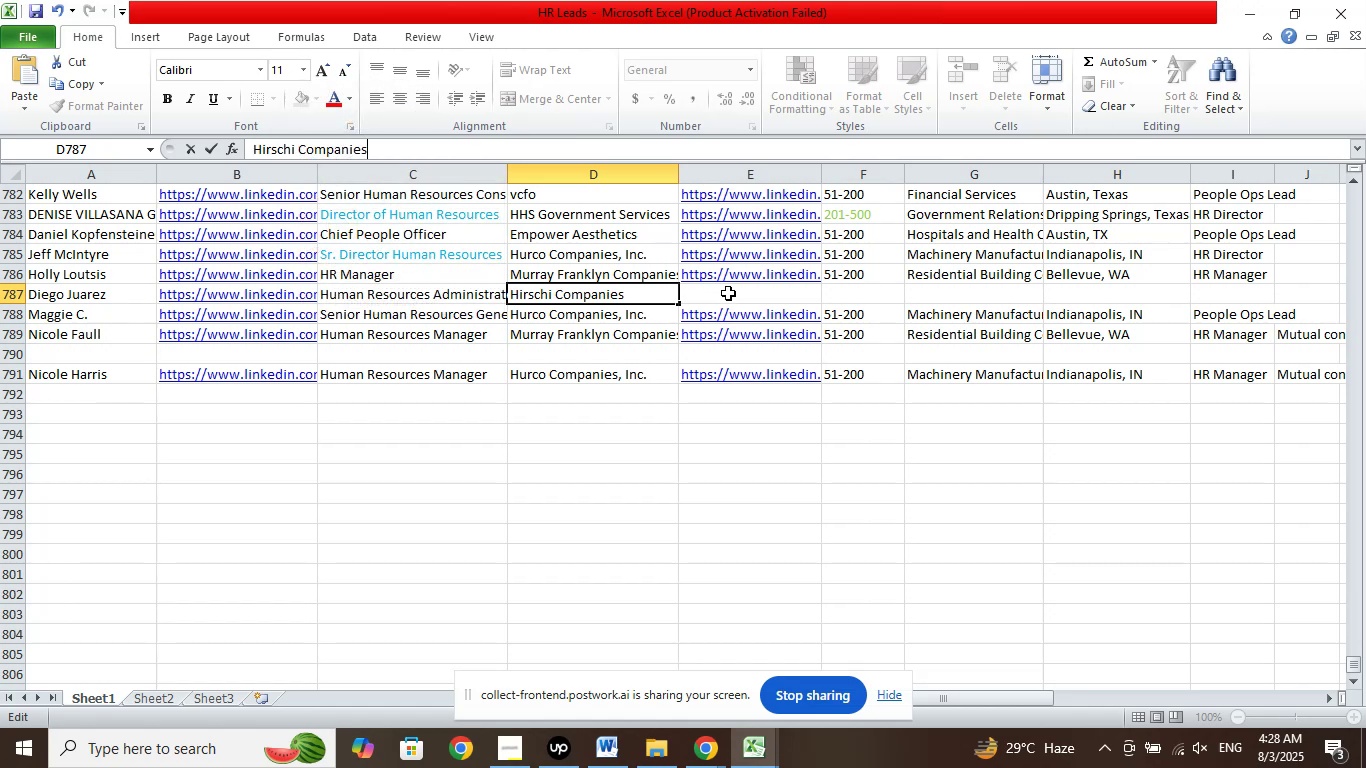 
left_click([728, 293])
 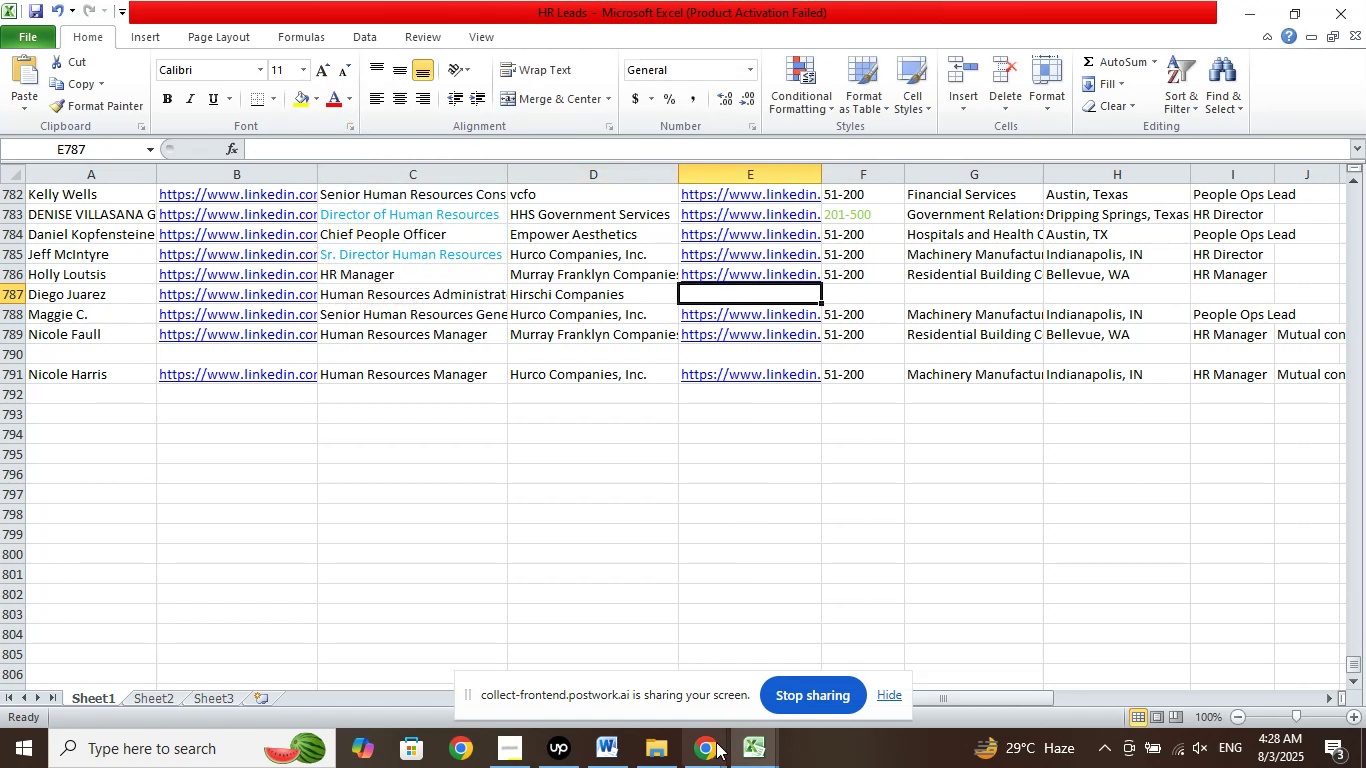 
left_click([716, 750])
 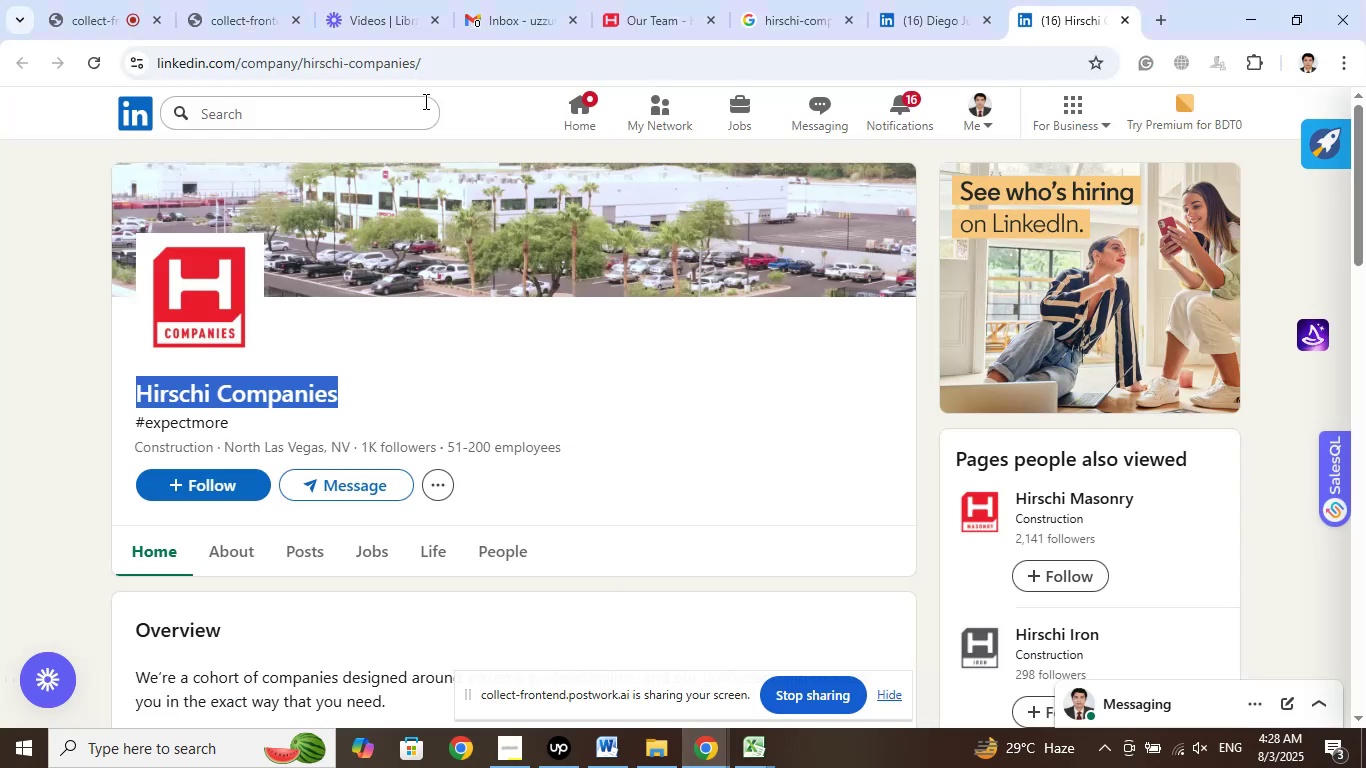 
left_click([420, 70])
 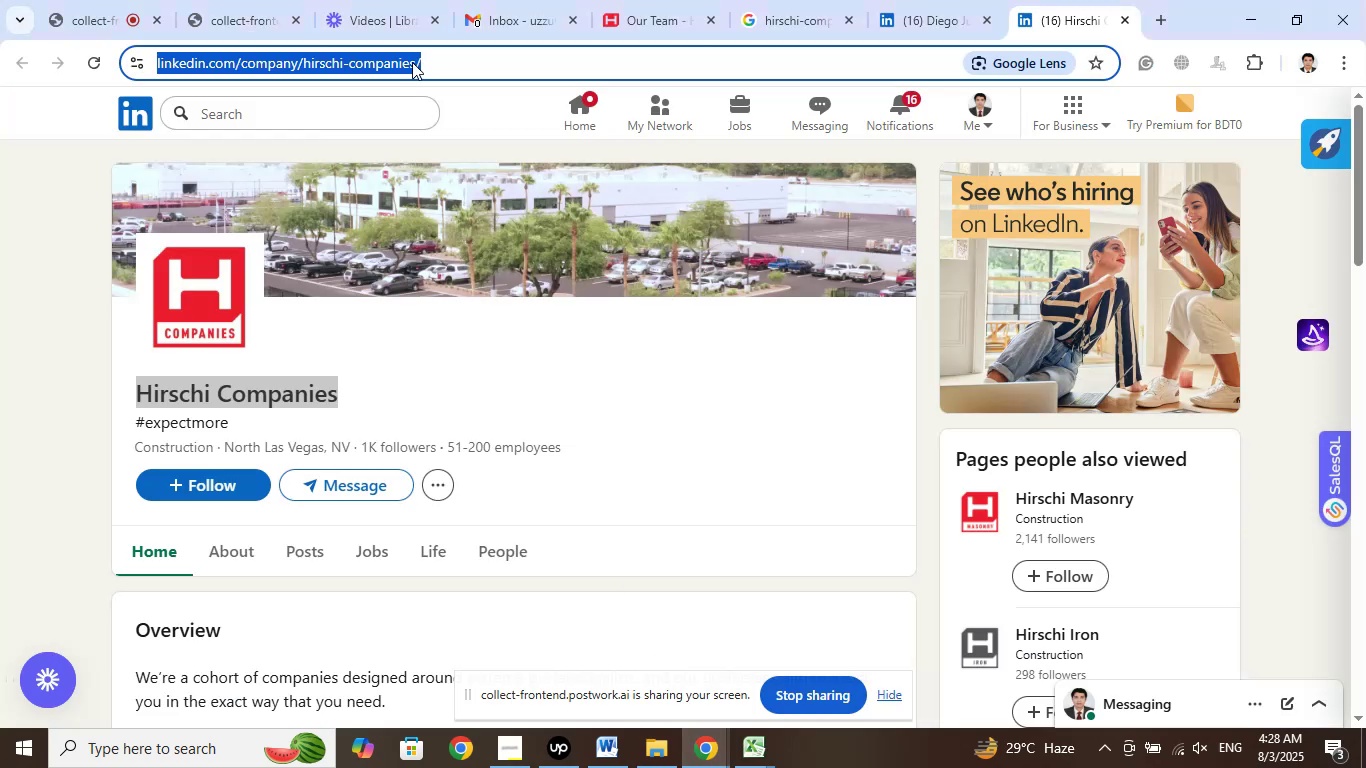 
right_click([412, 62])
 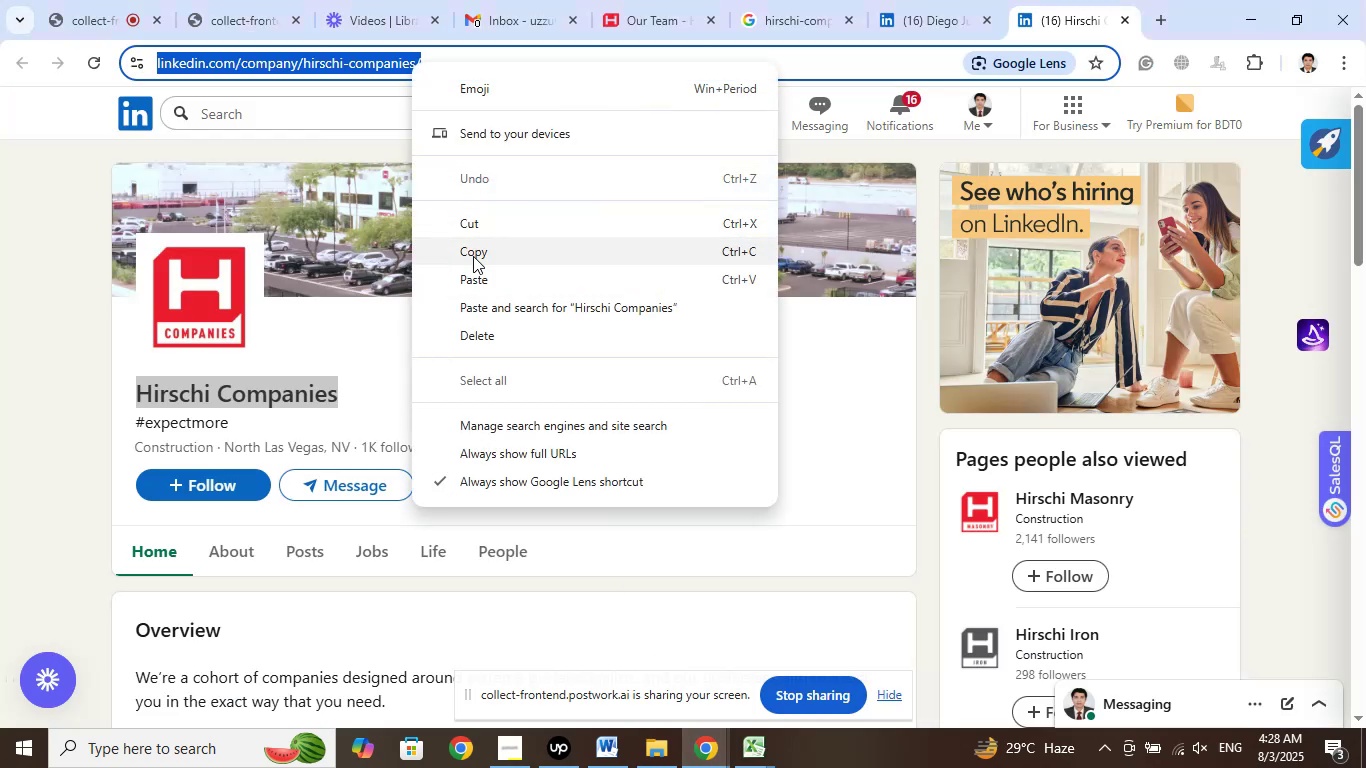 
left_click([473, 256])
 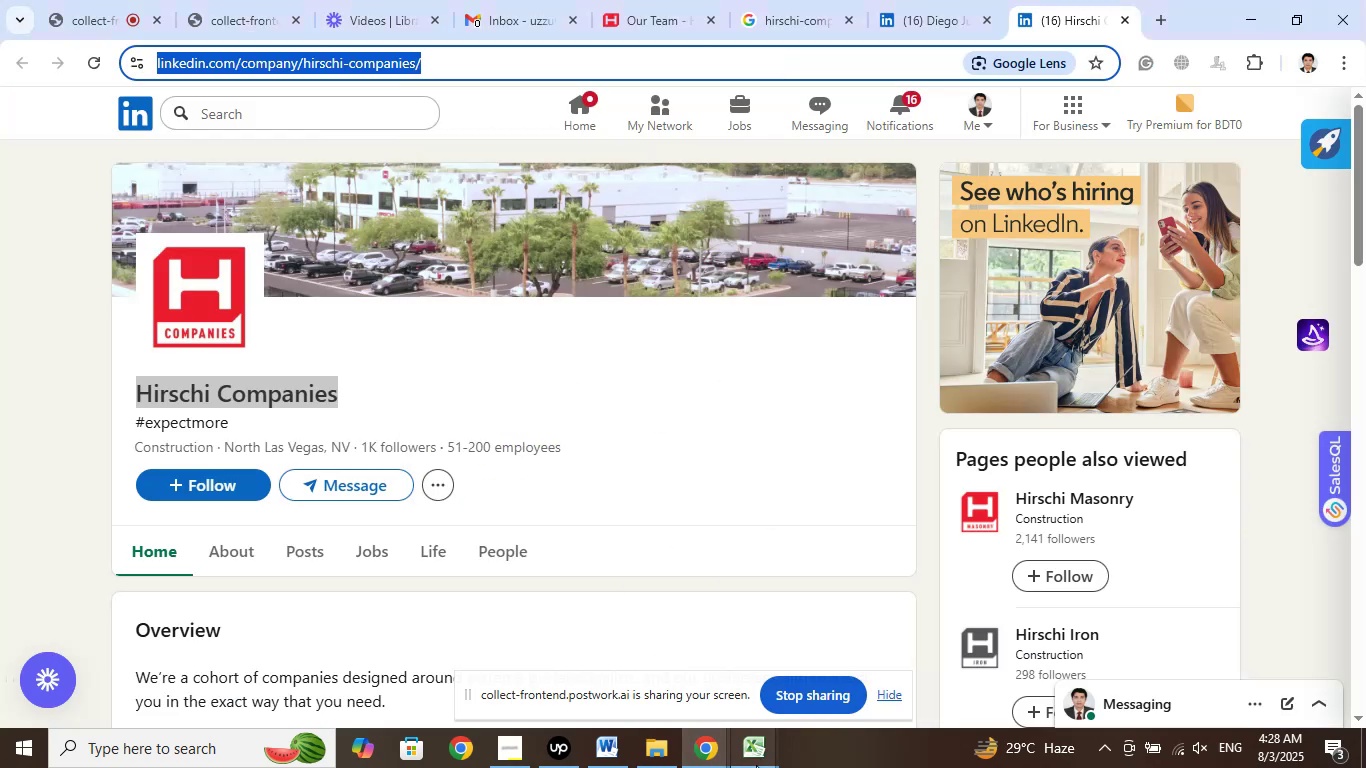 
left_click([756, 766])
 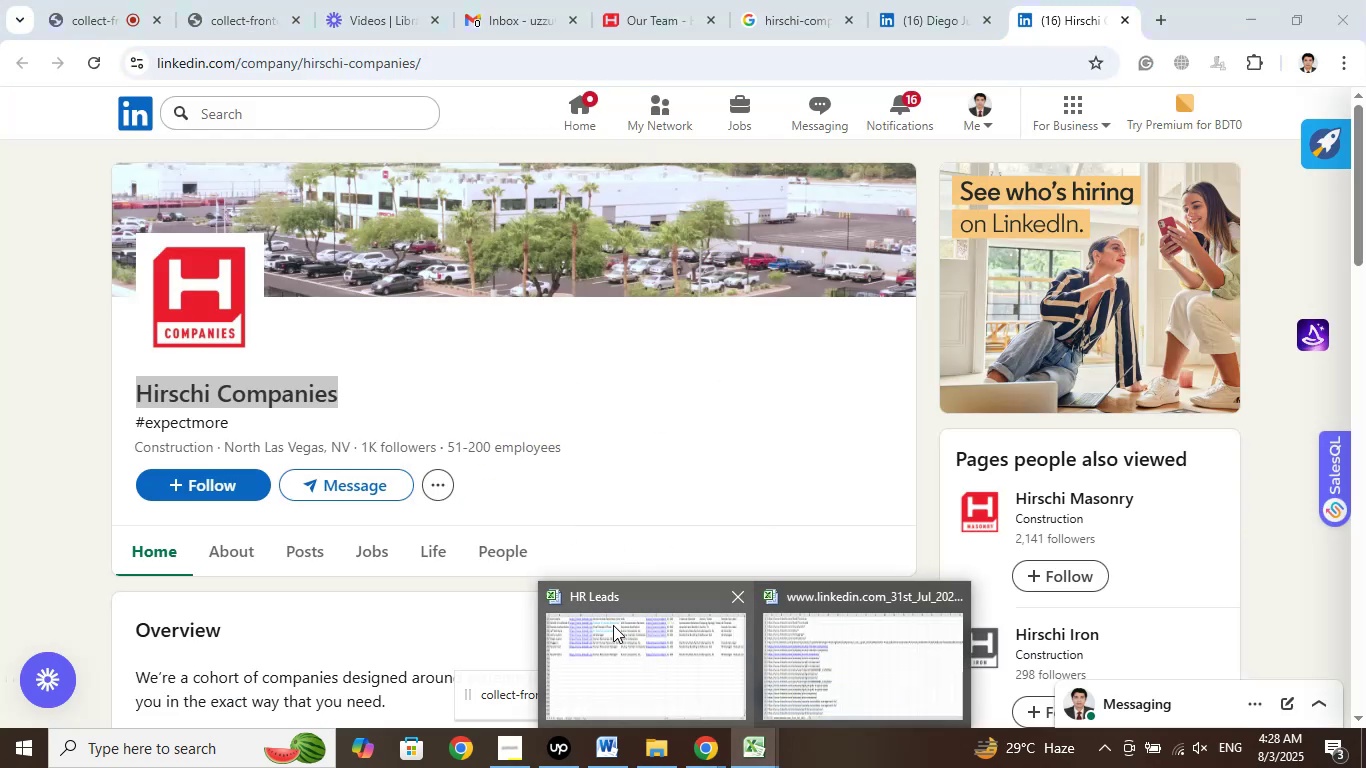 
left_click([618, 636])
 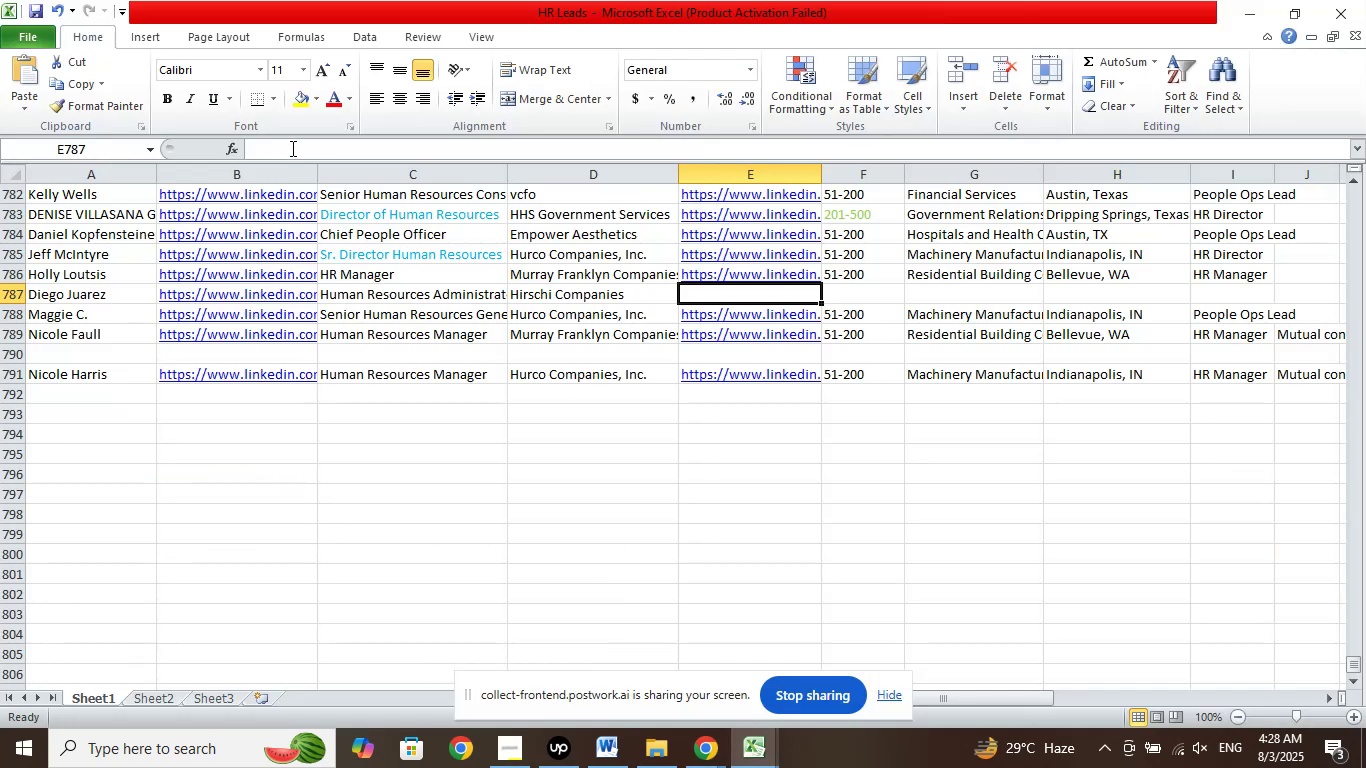 
left_click([291, 148])
 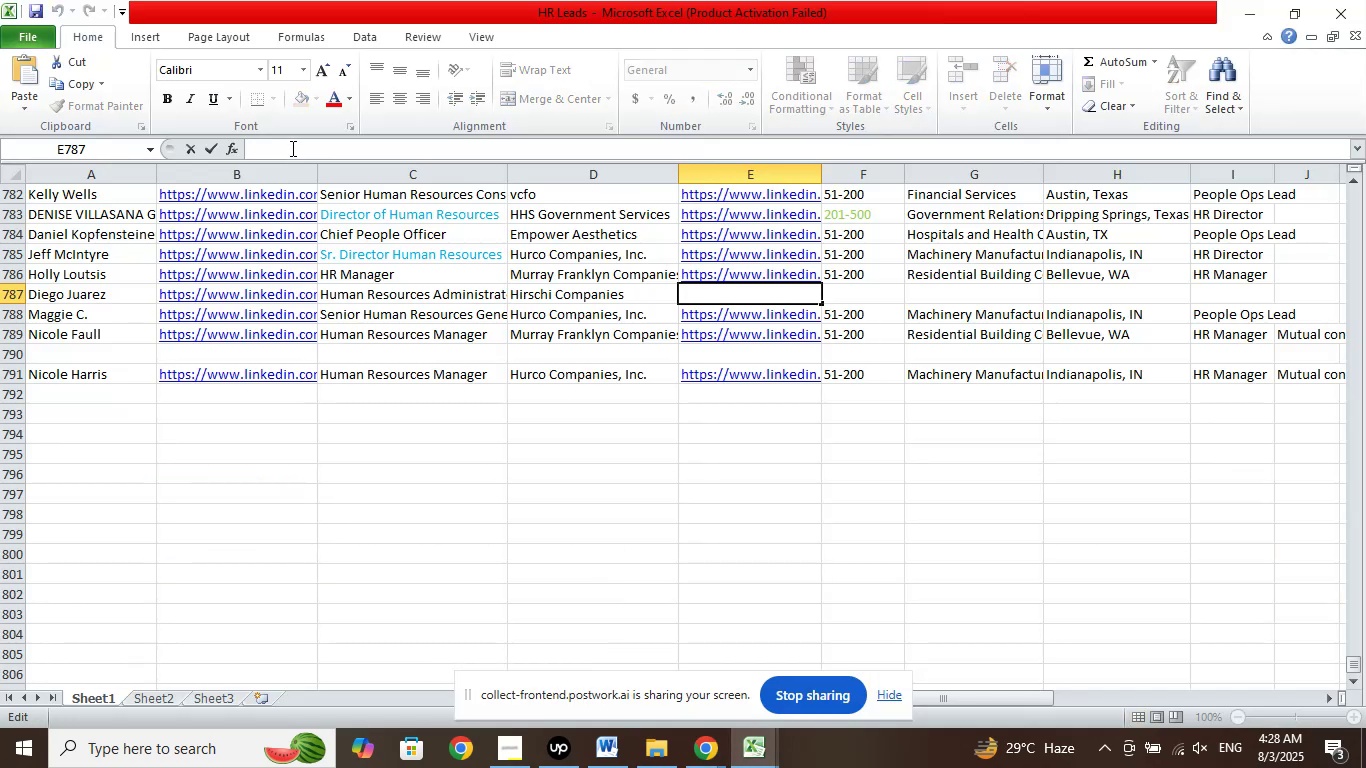 
right_click([291, 148])
 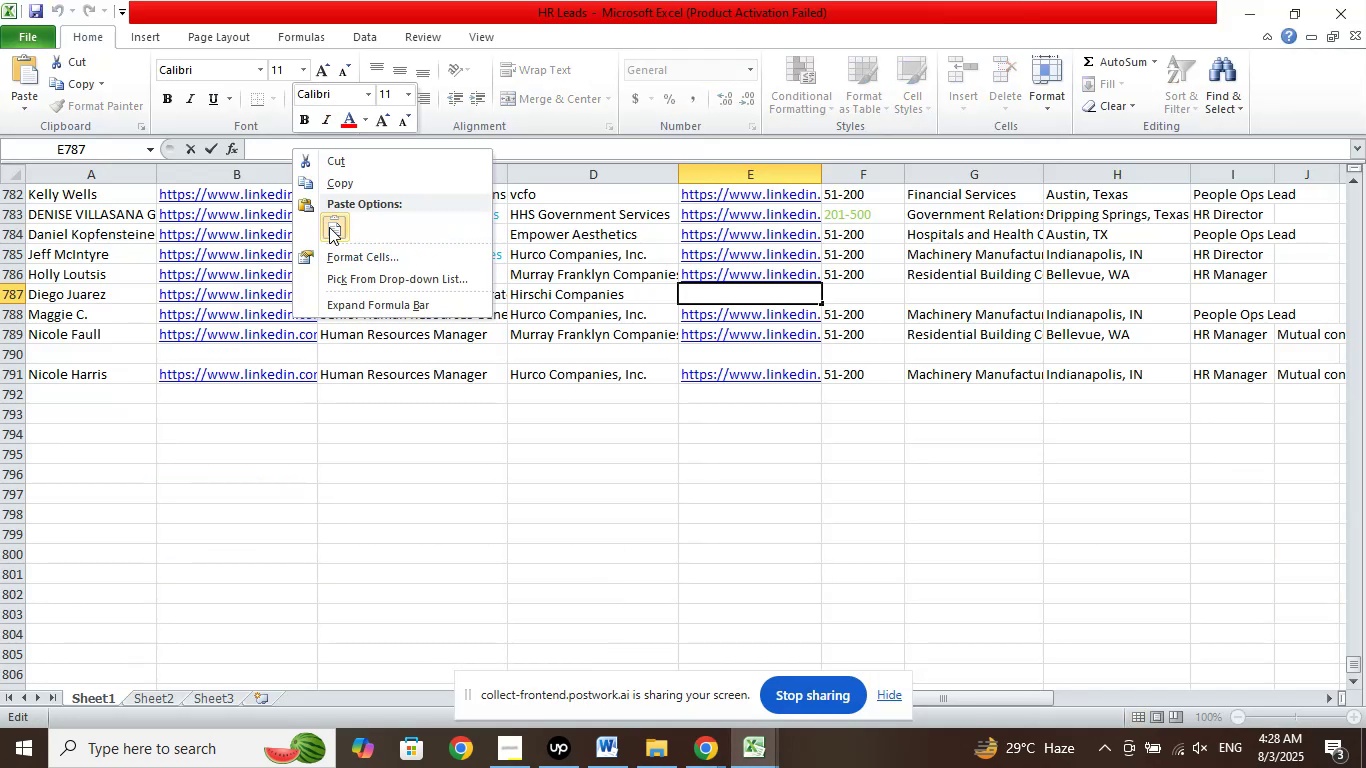 
left_click([329, 227])
 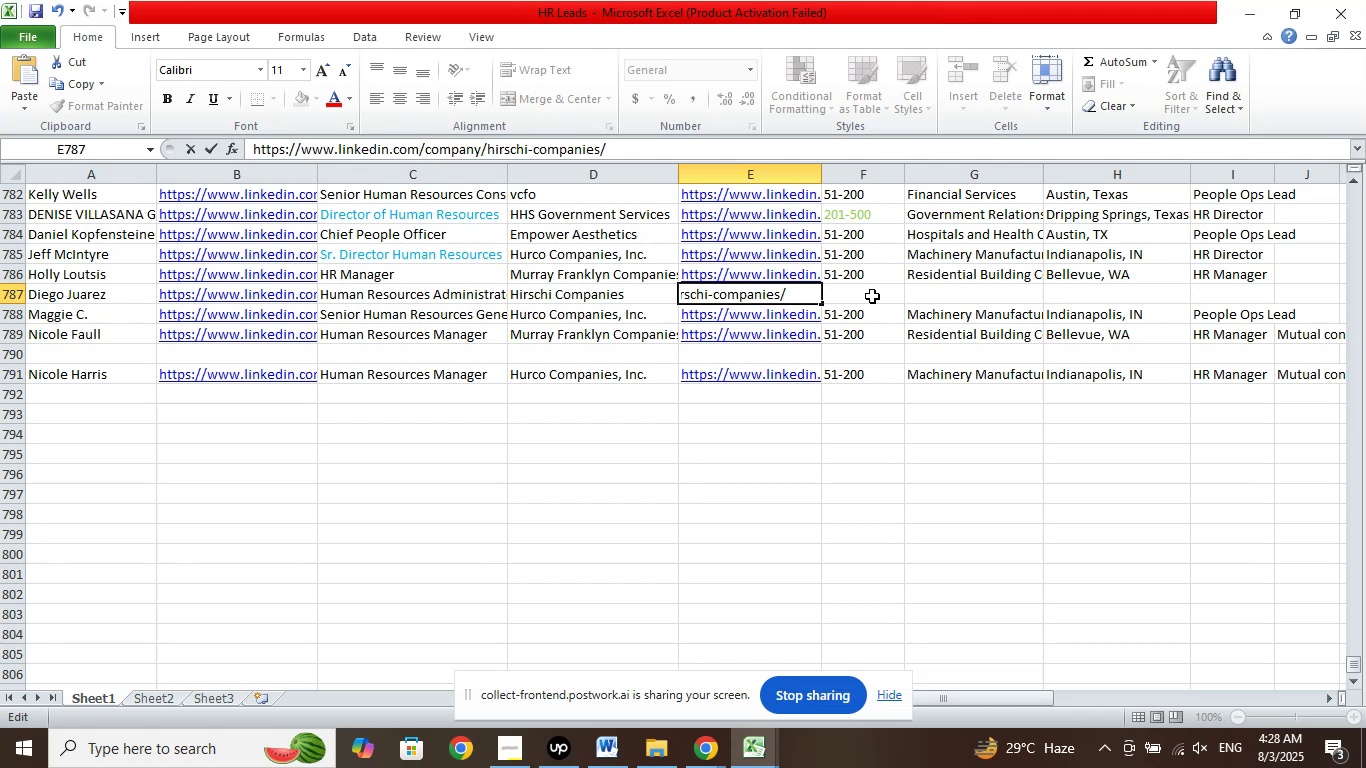 
left_click([872, 295])
 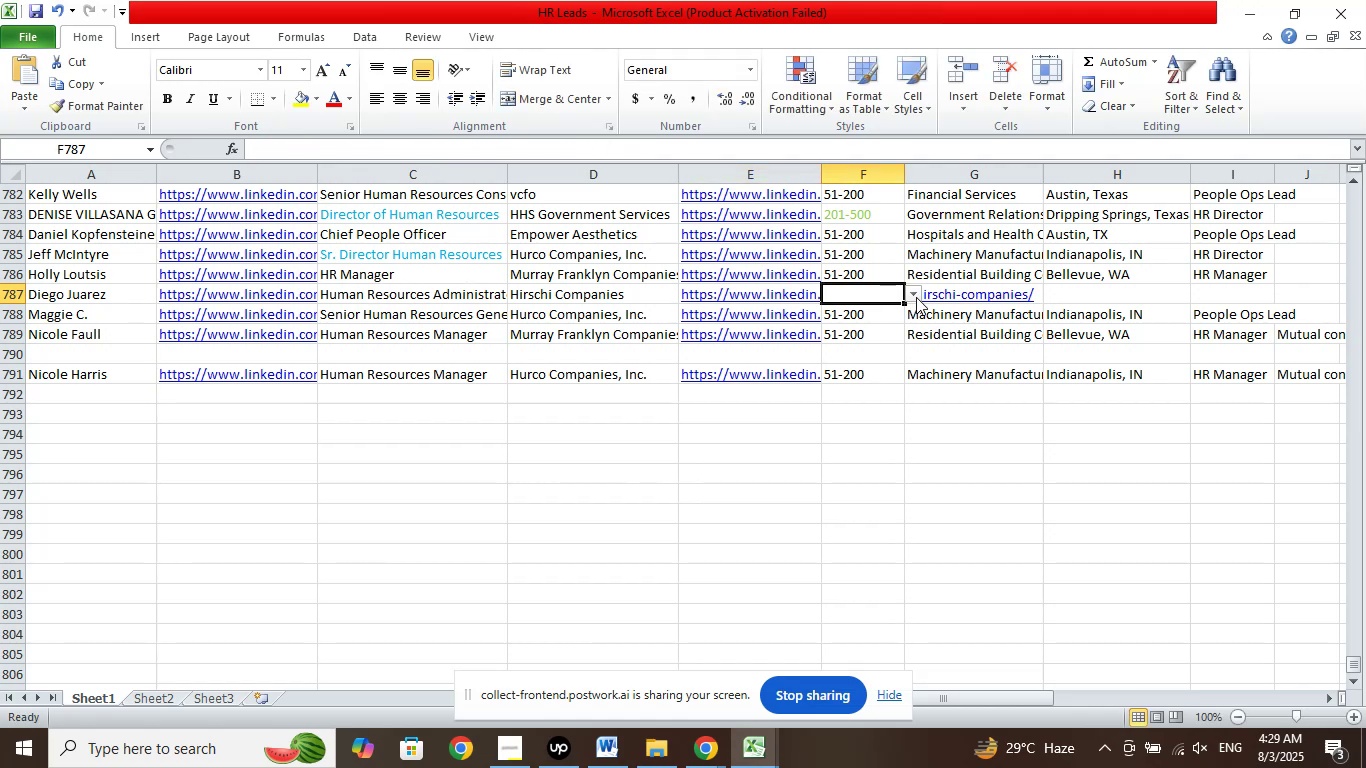 
left_click([918, 296])
 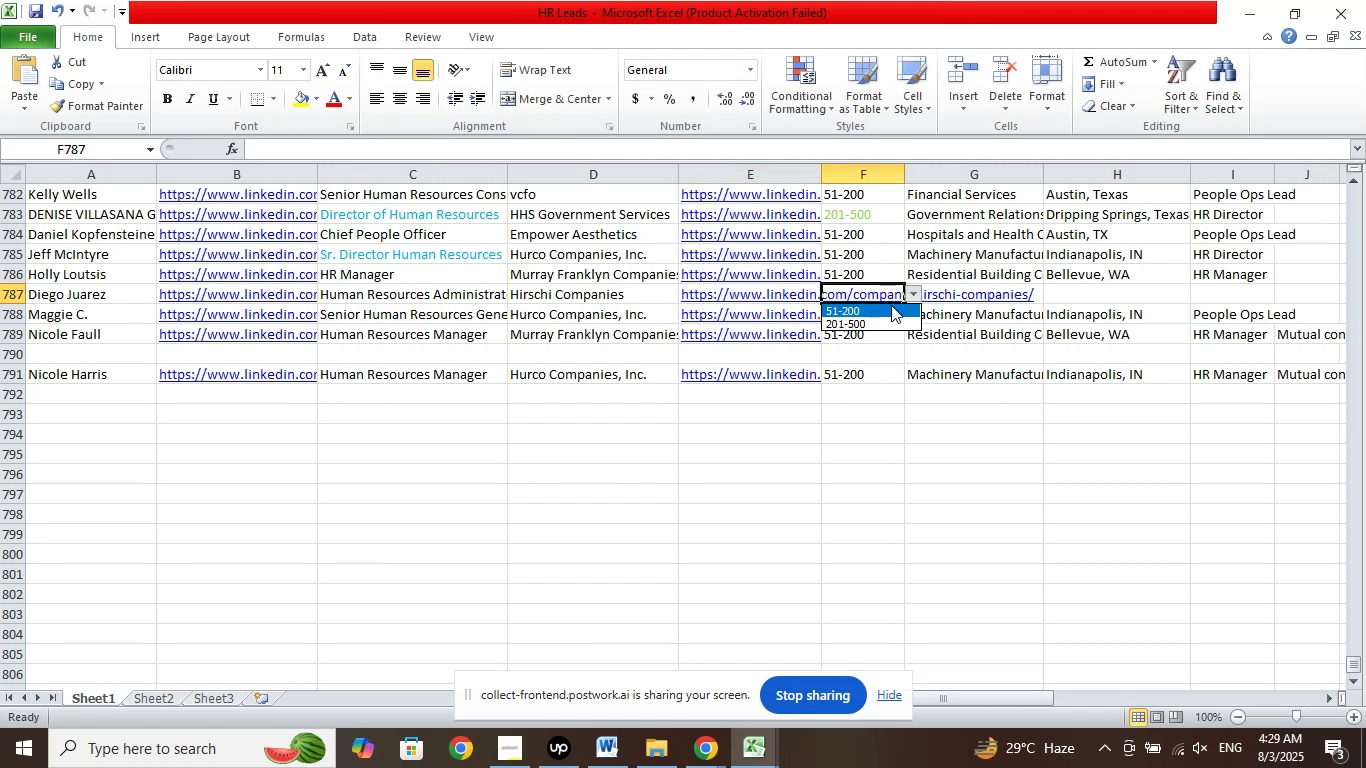 
left_click([891, 305])
 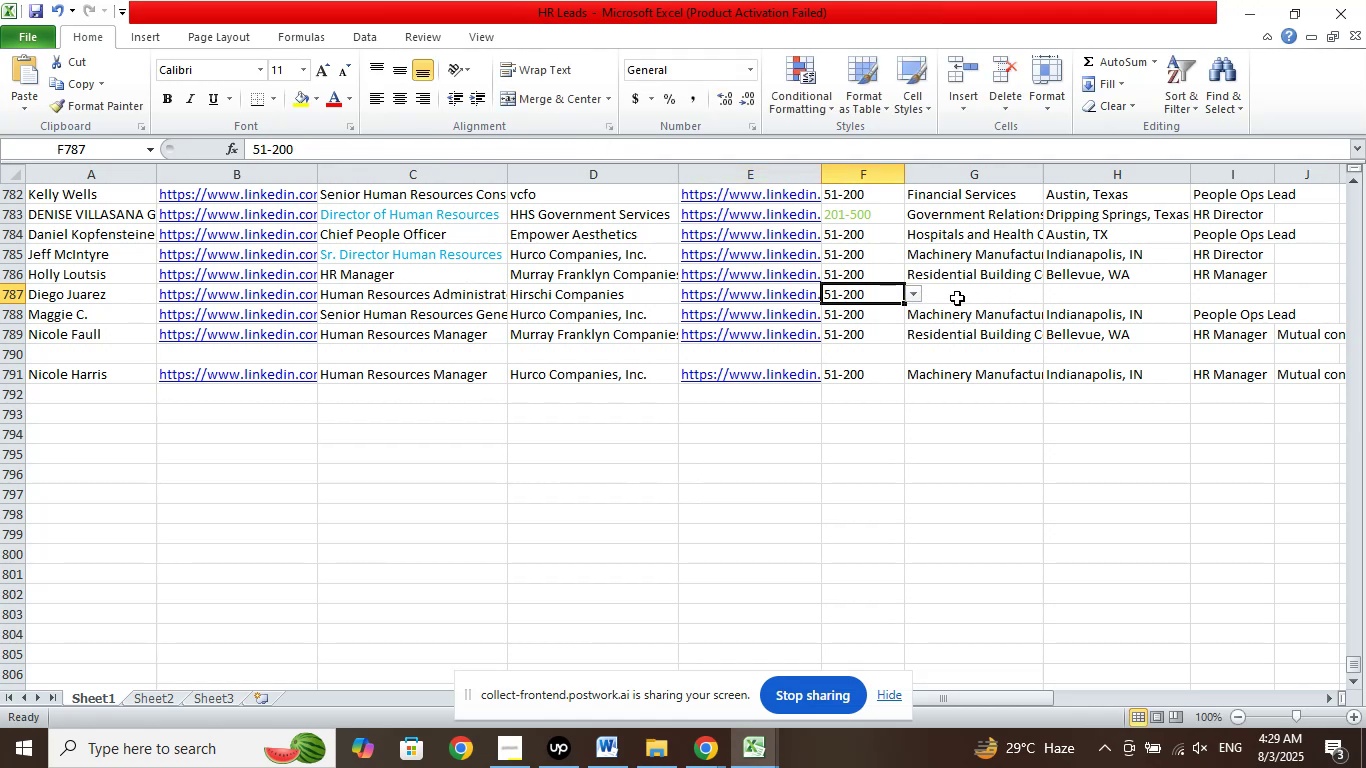 
left_click([957, 298])
 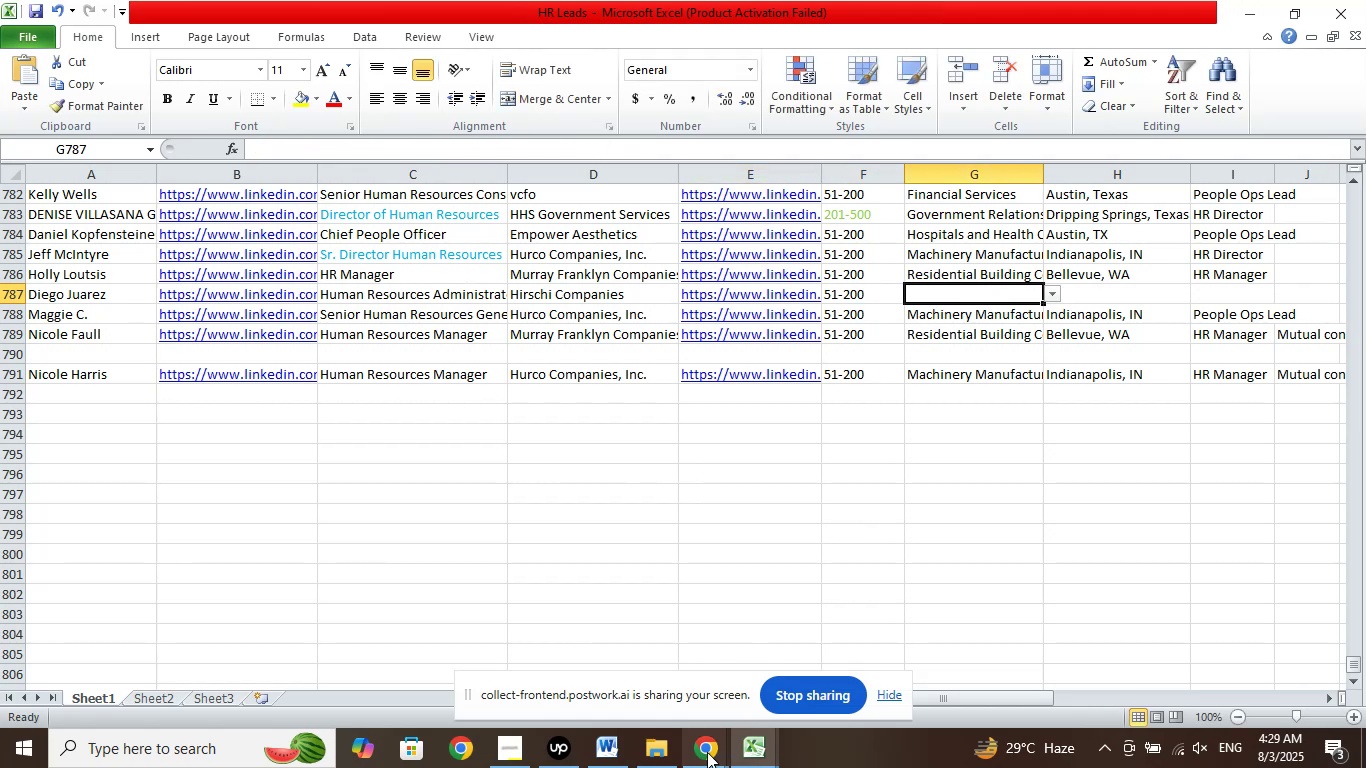 
left_click([699, 754])
 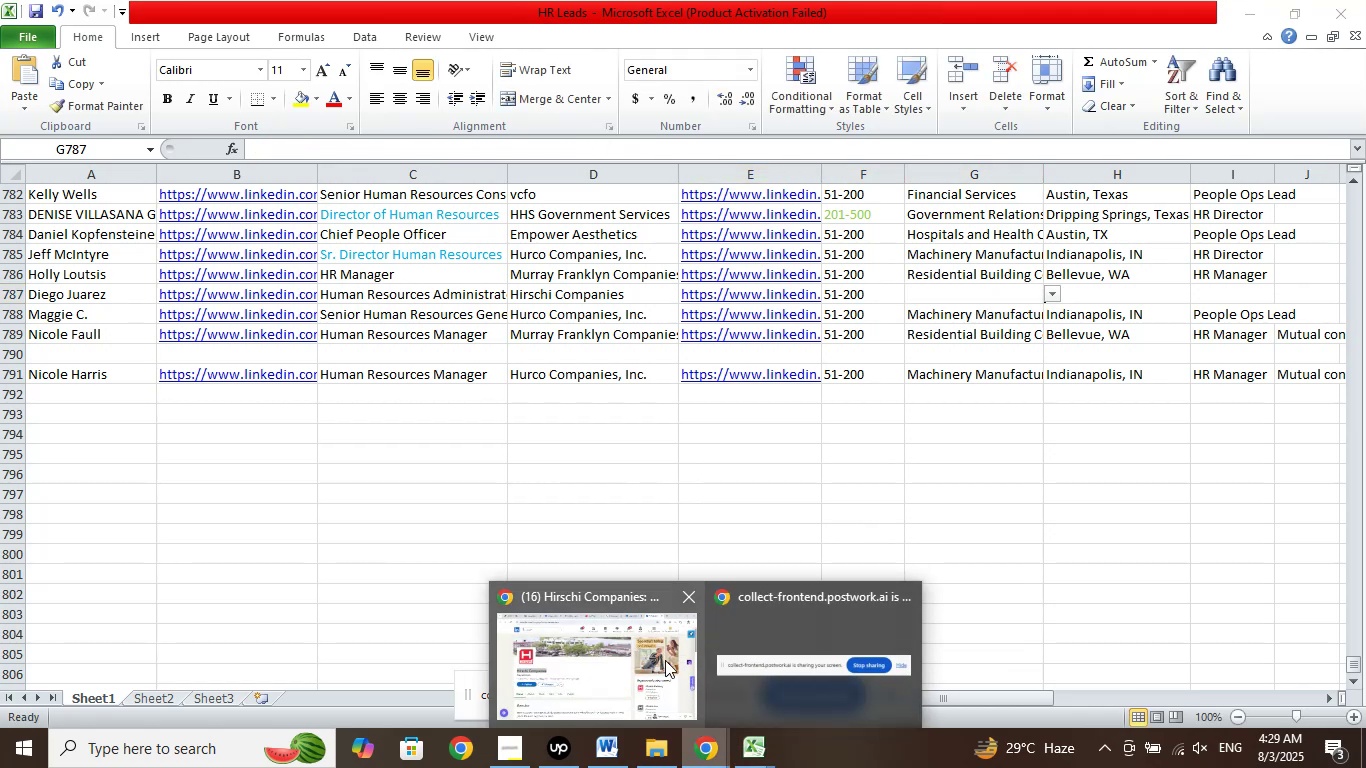 
left_click([665, 660])
 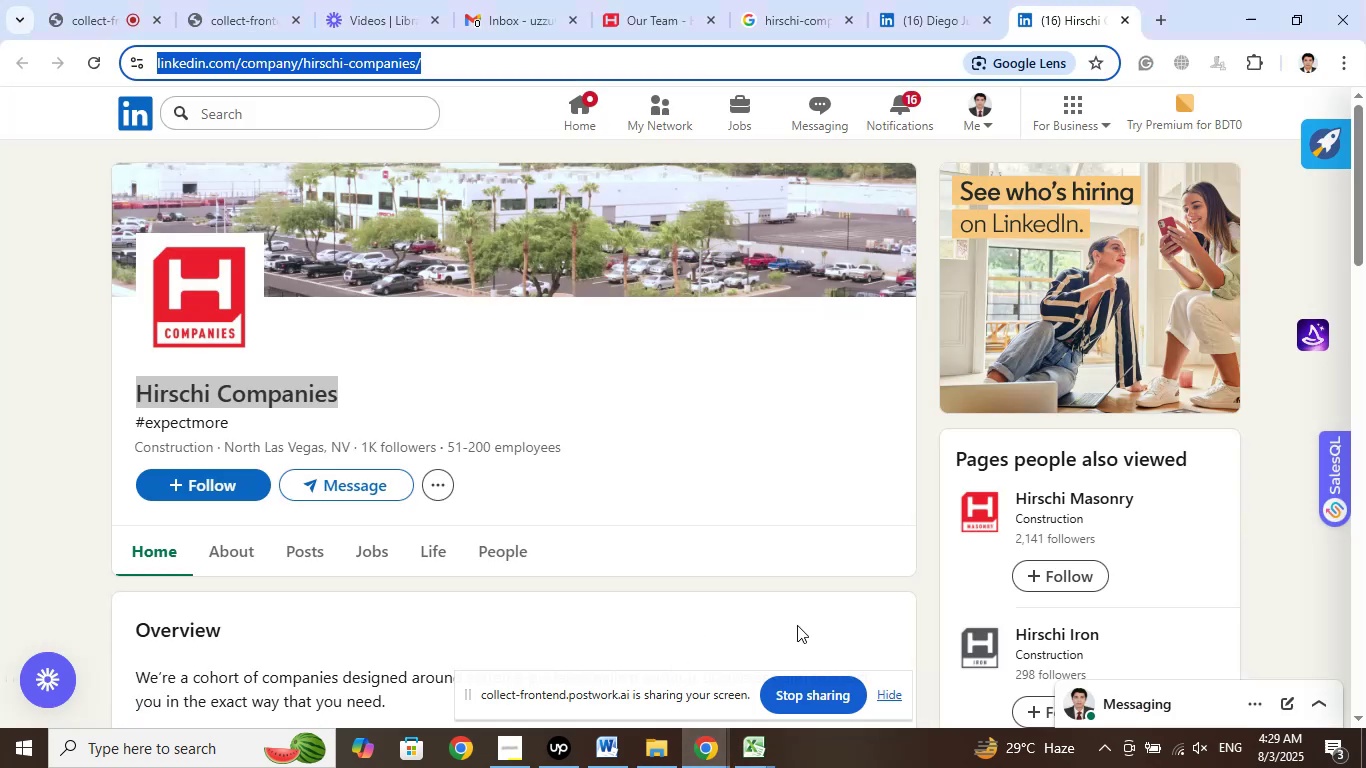 
left_click([755, 740])
 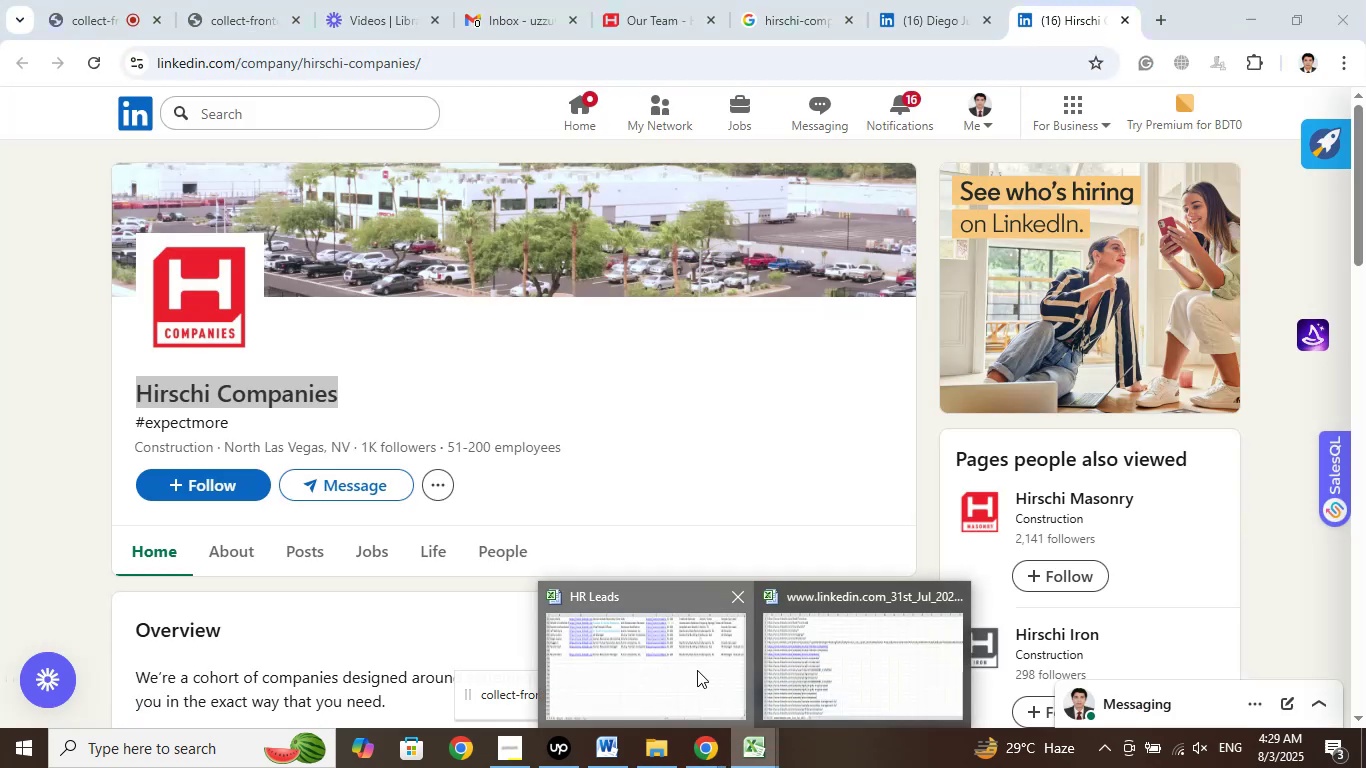 
left_click([697, 670])
 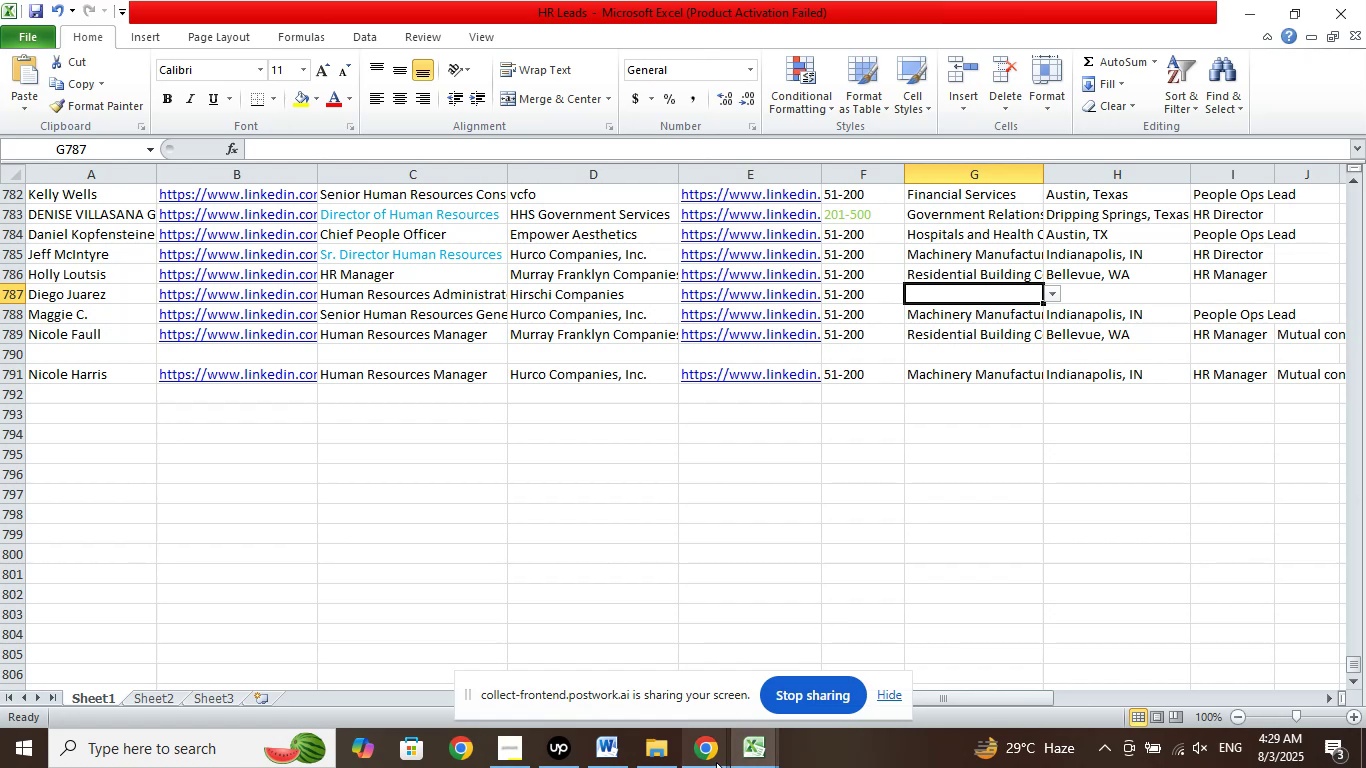 
left_click([671, 671])
 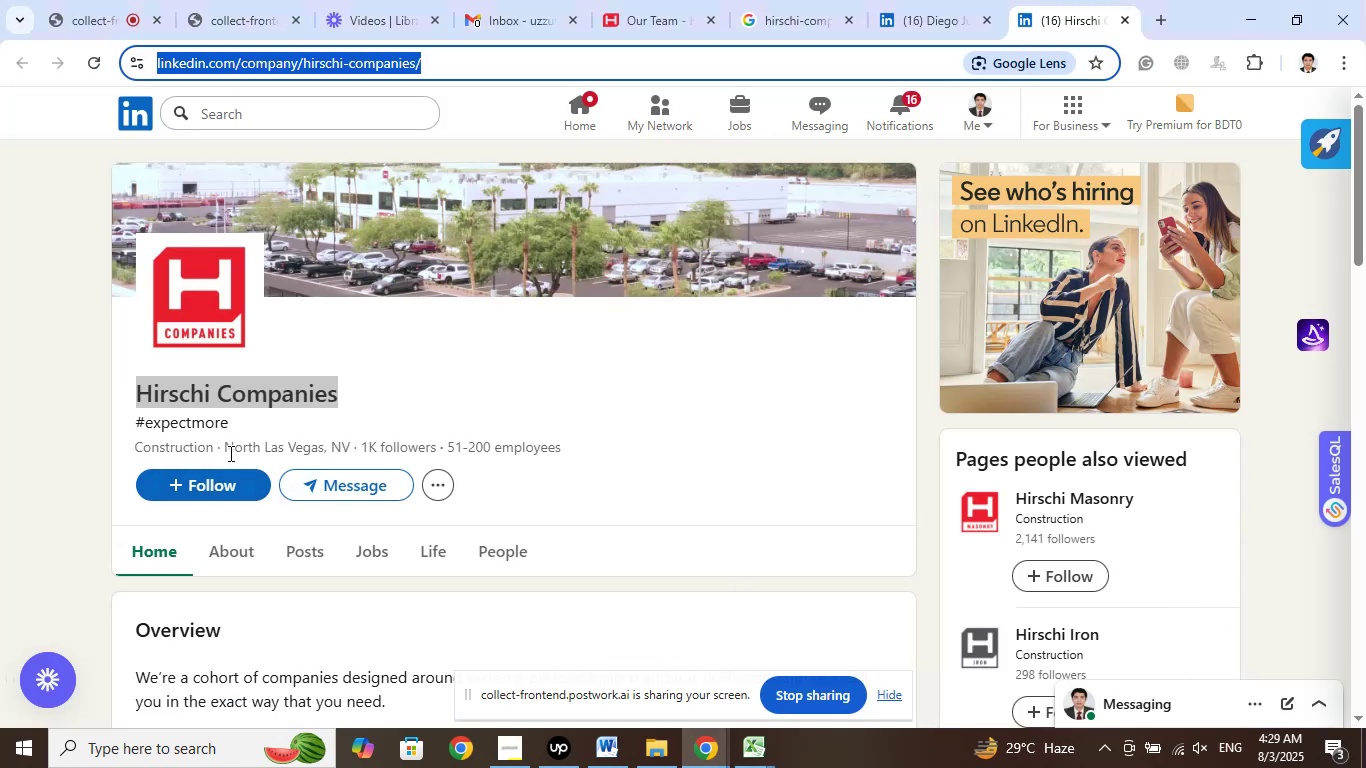 
left_click_drag(start_coordinate=[225, 448], to_coordinate=[348, 440])
 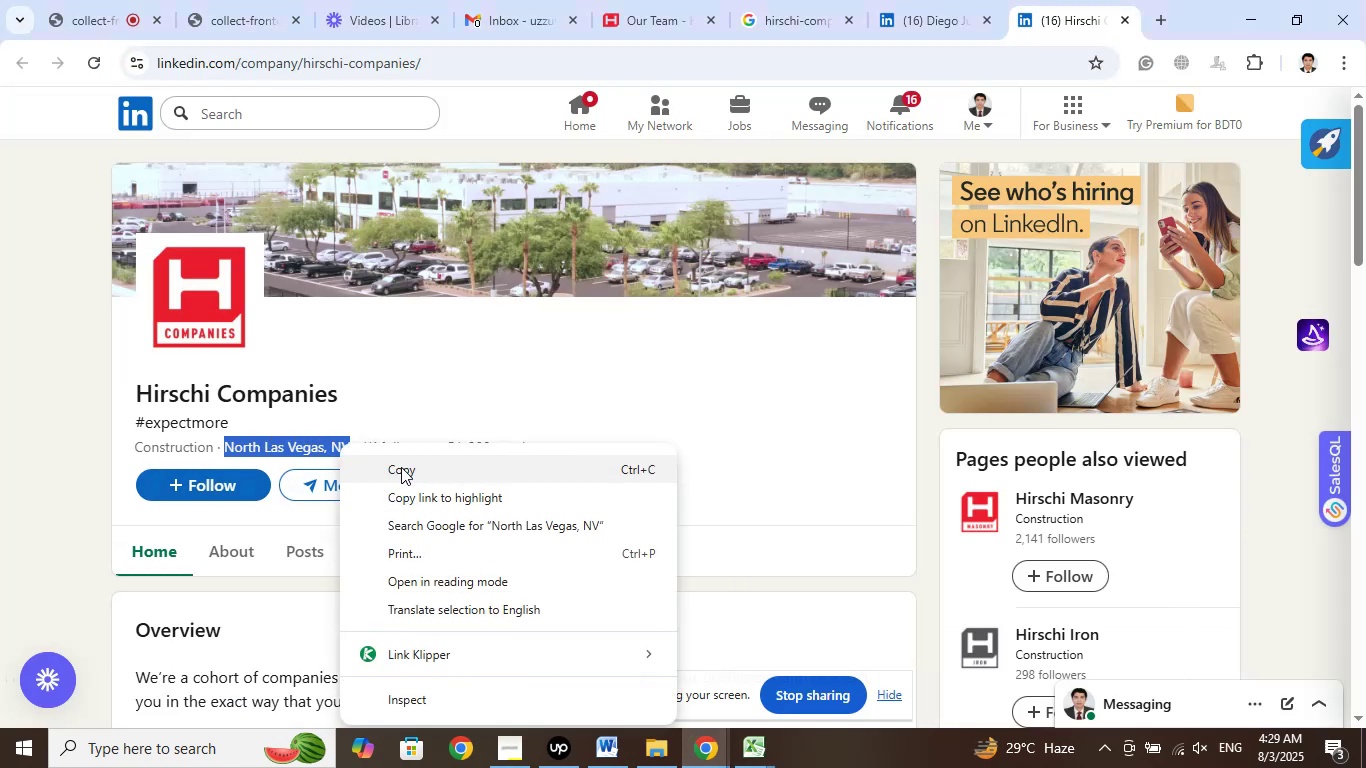 
left_click([401, 467])
 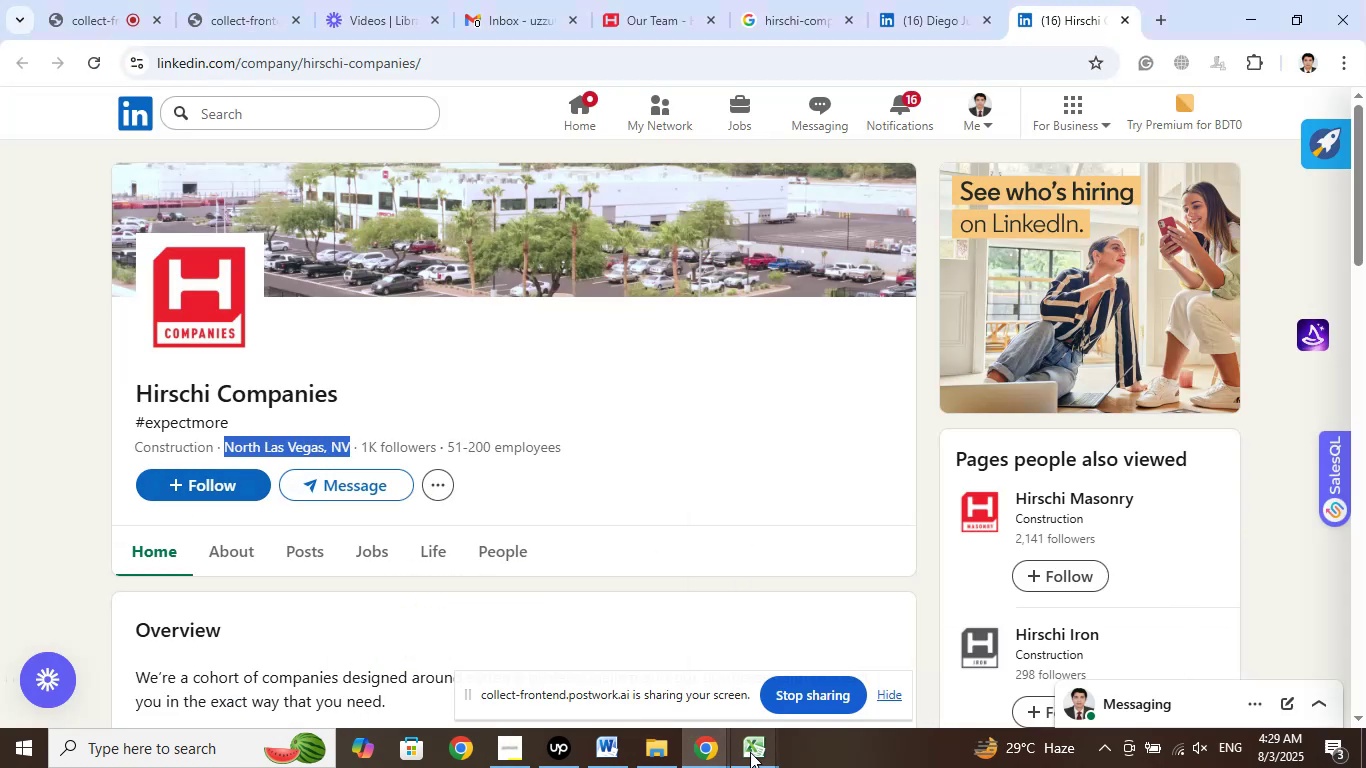 
left_click([751, 752])
 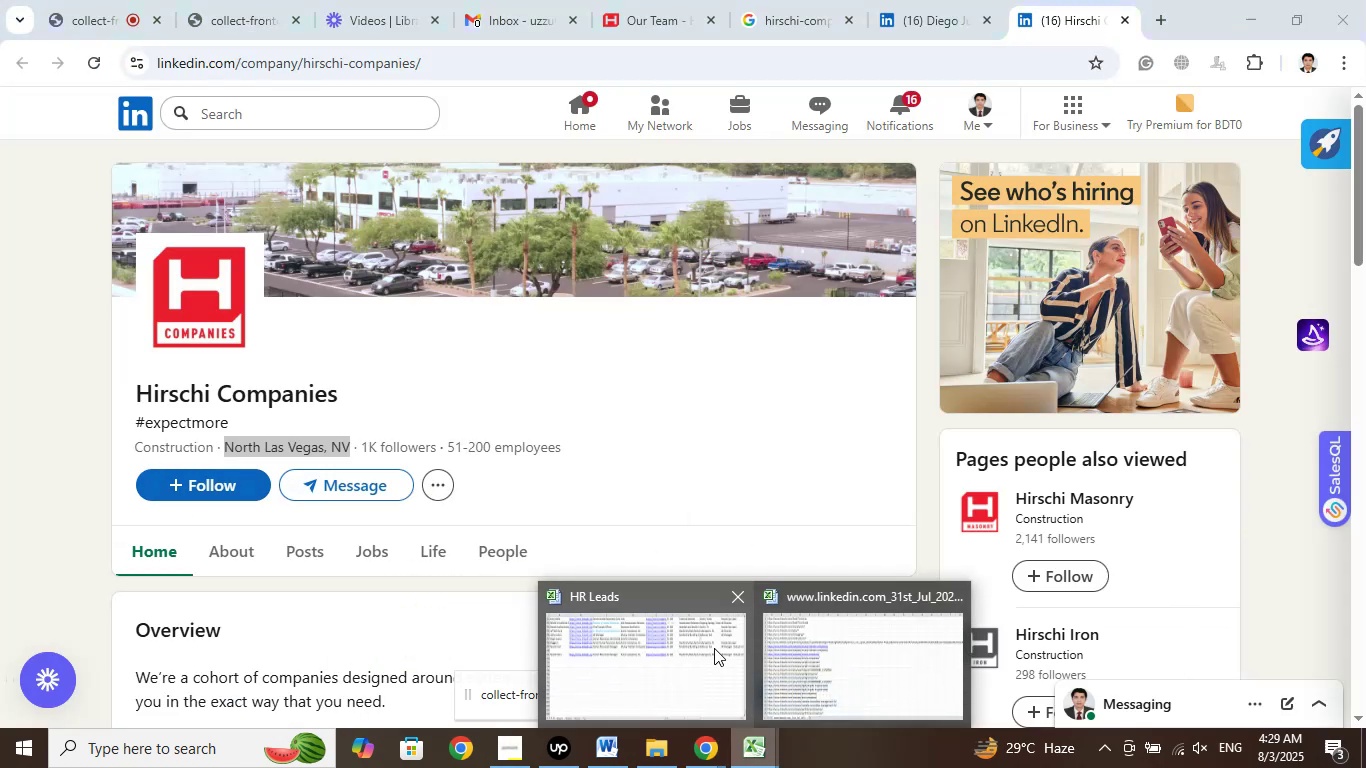 
left_click([714, 648])
 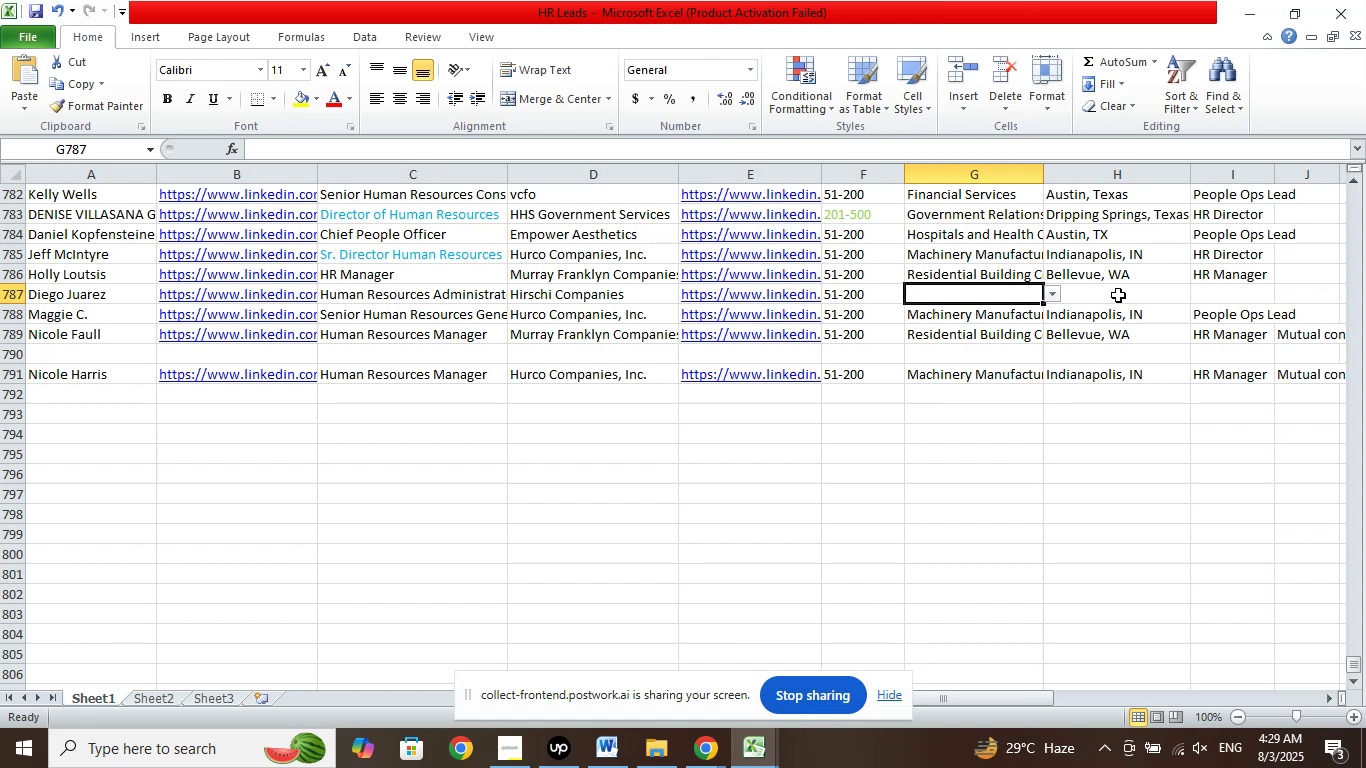 
left_click([1120, 293])
 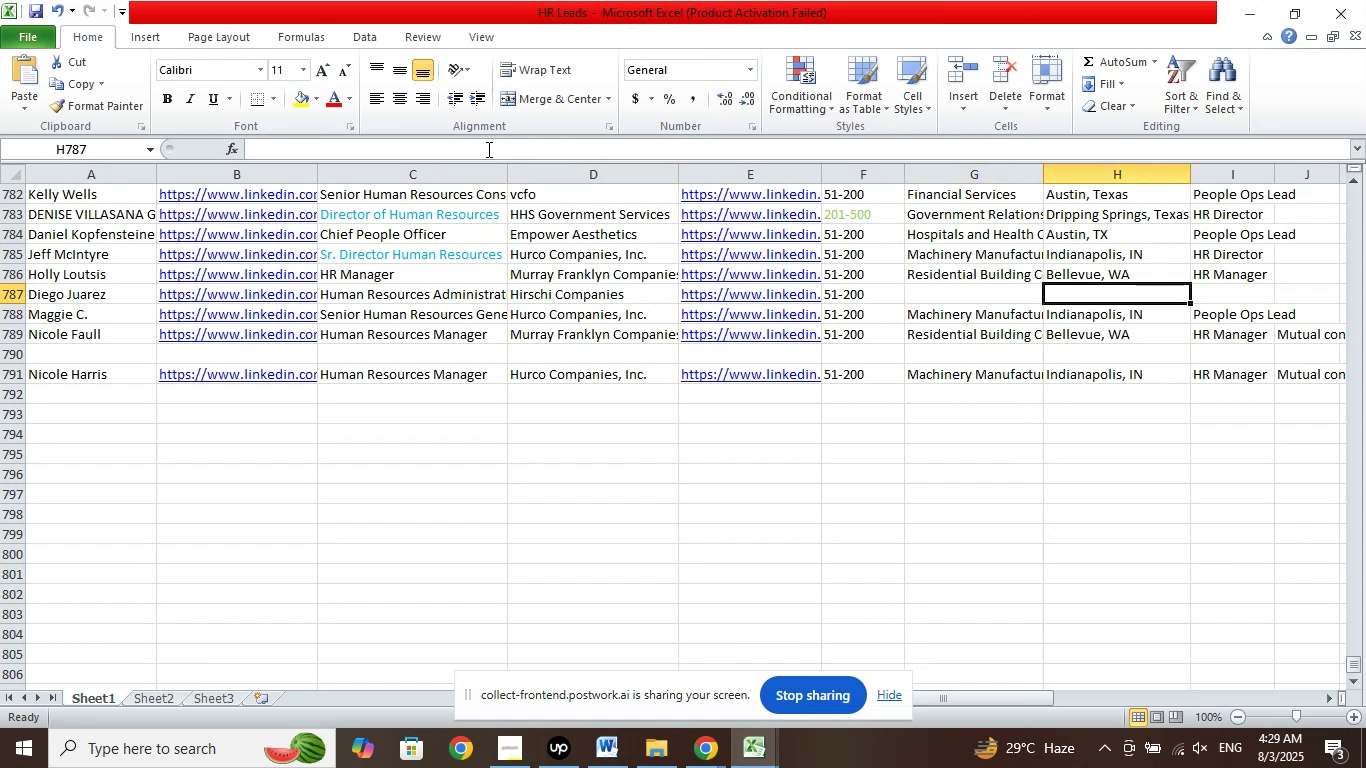 
left_click([482, 148])
 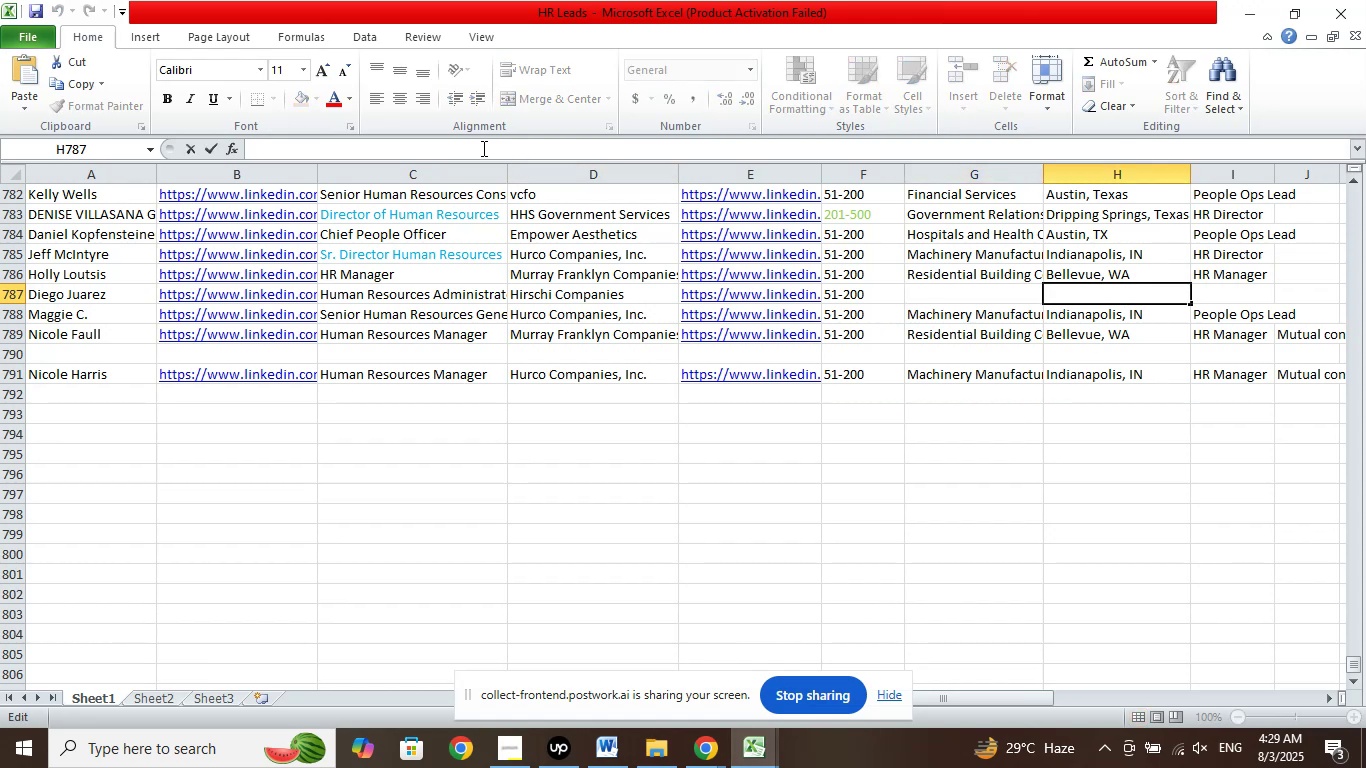 
right_click([482, 148])
 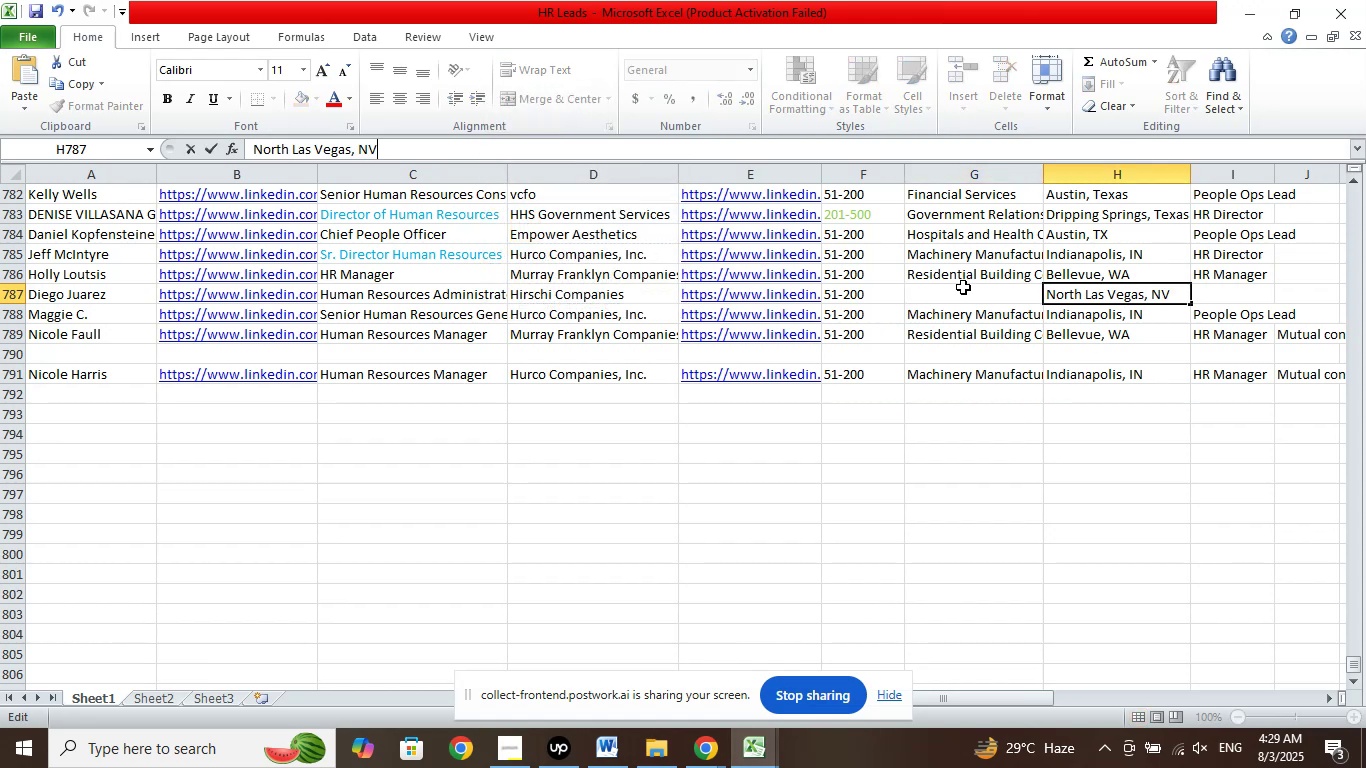 
left_click([964, 285])
 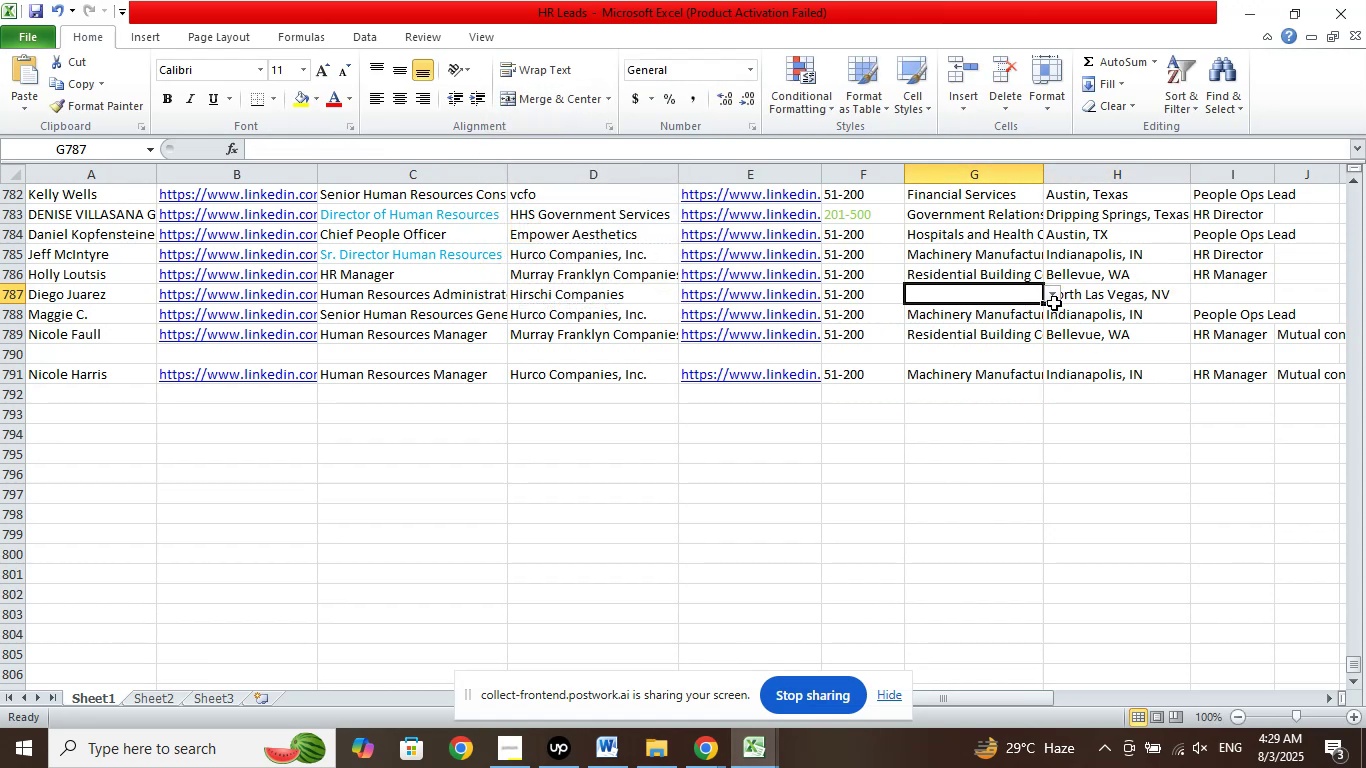 
left_click([1054, 294])
 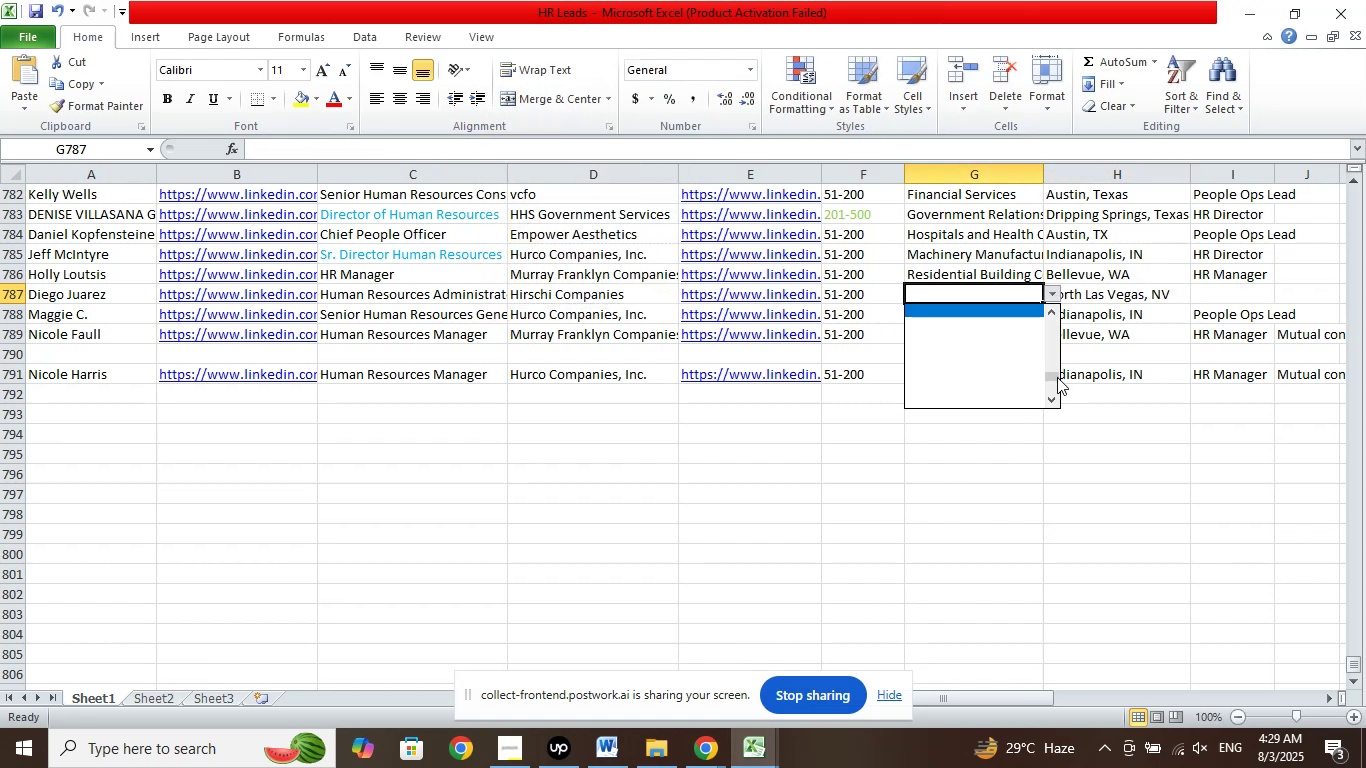 
left_click_drag(start_coordinate=[1057, 377], to_coordinate=[1031, 281])
 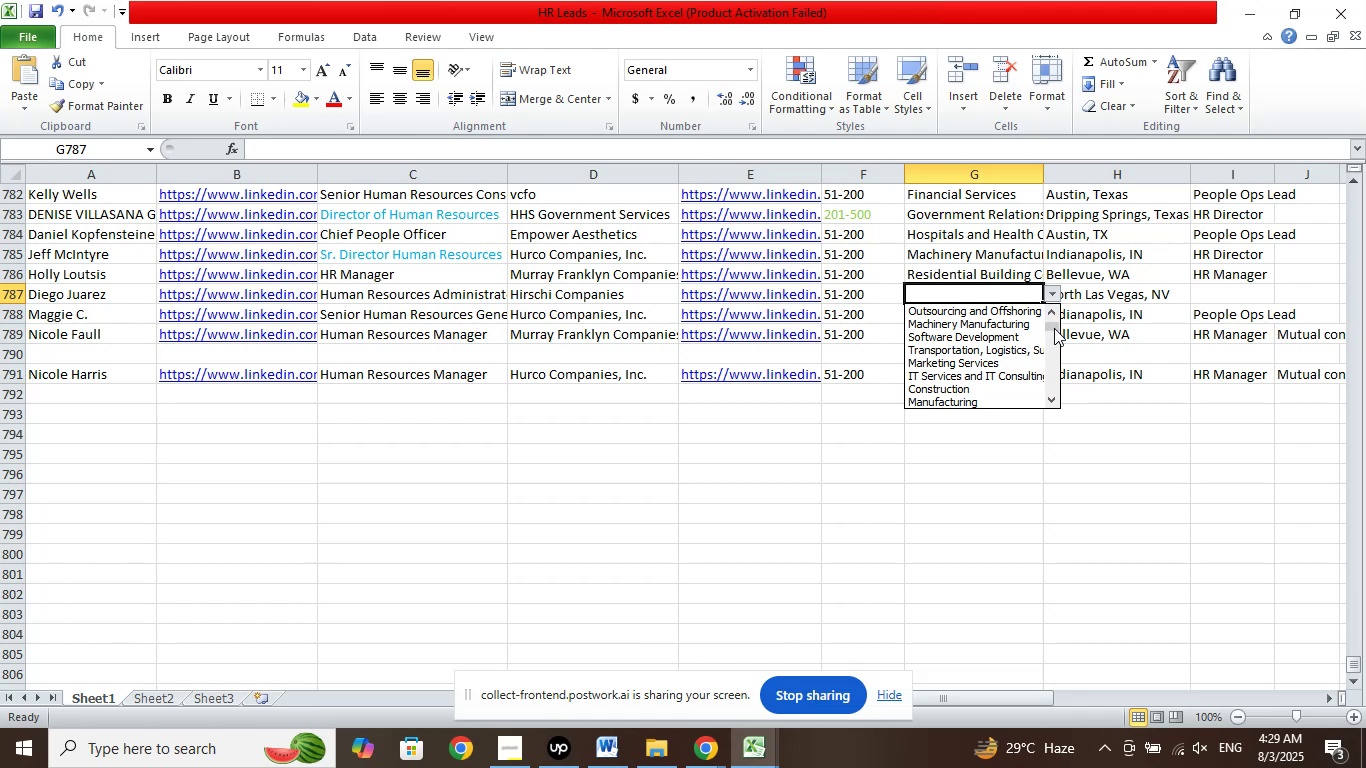 
left_click_drag(start_coordinate=[1054, 326], to_coordinate=[1048, 298])
 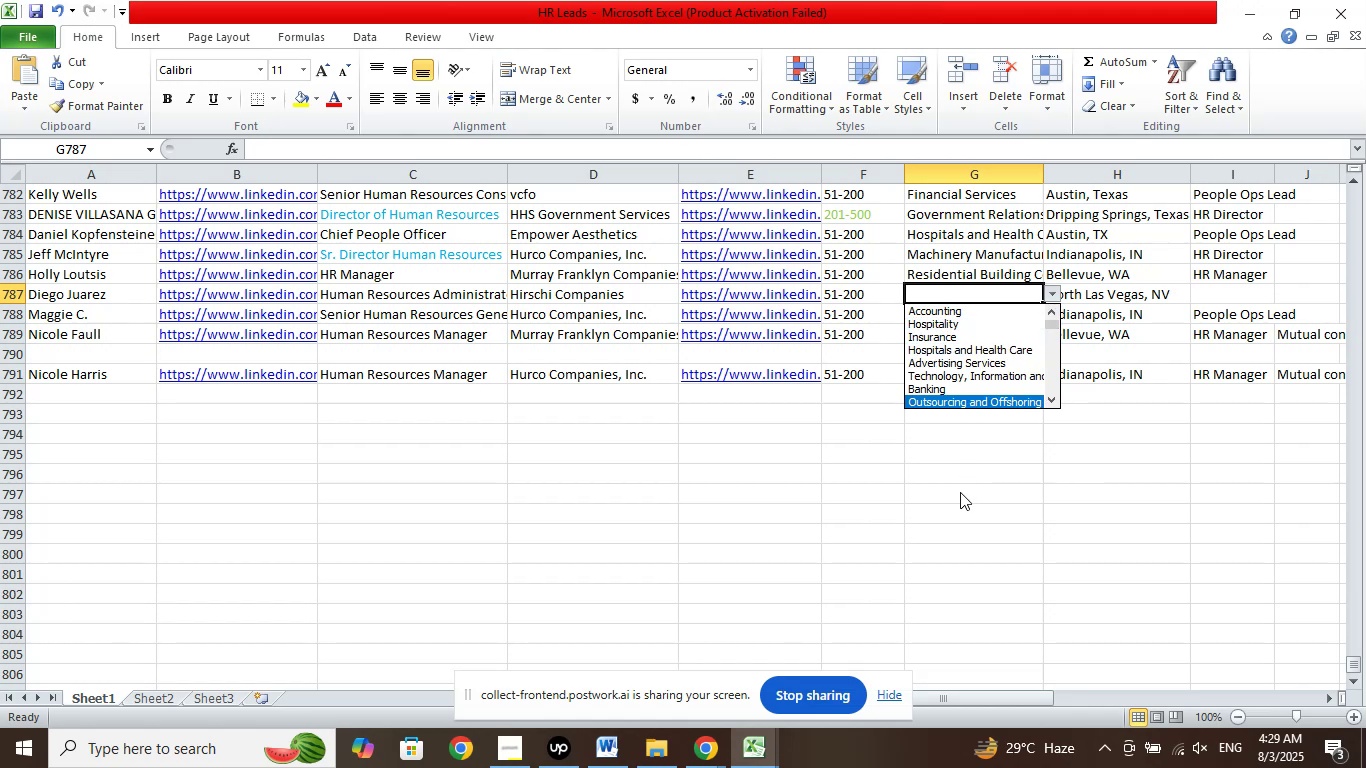 
key(ArrowDown)
 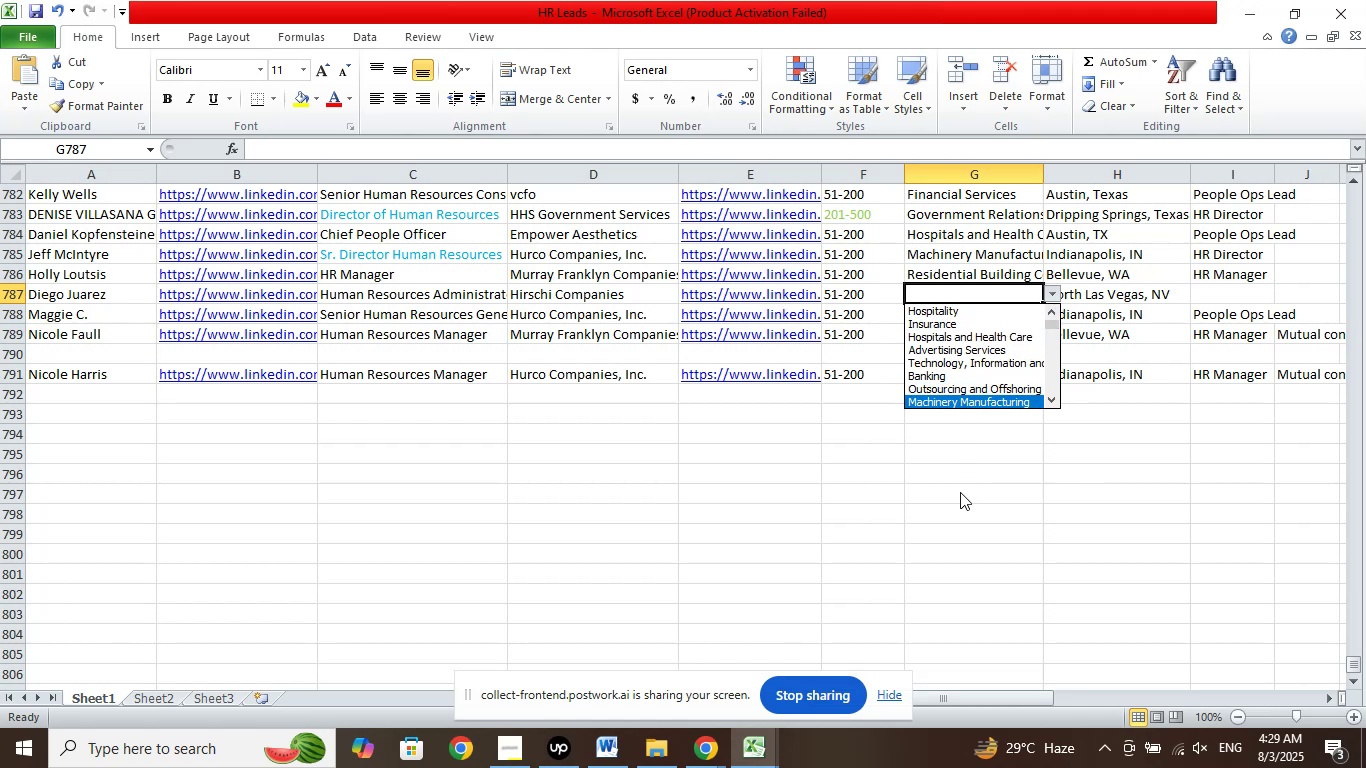 
key(ArrowDown)
 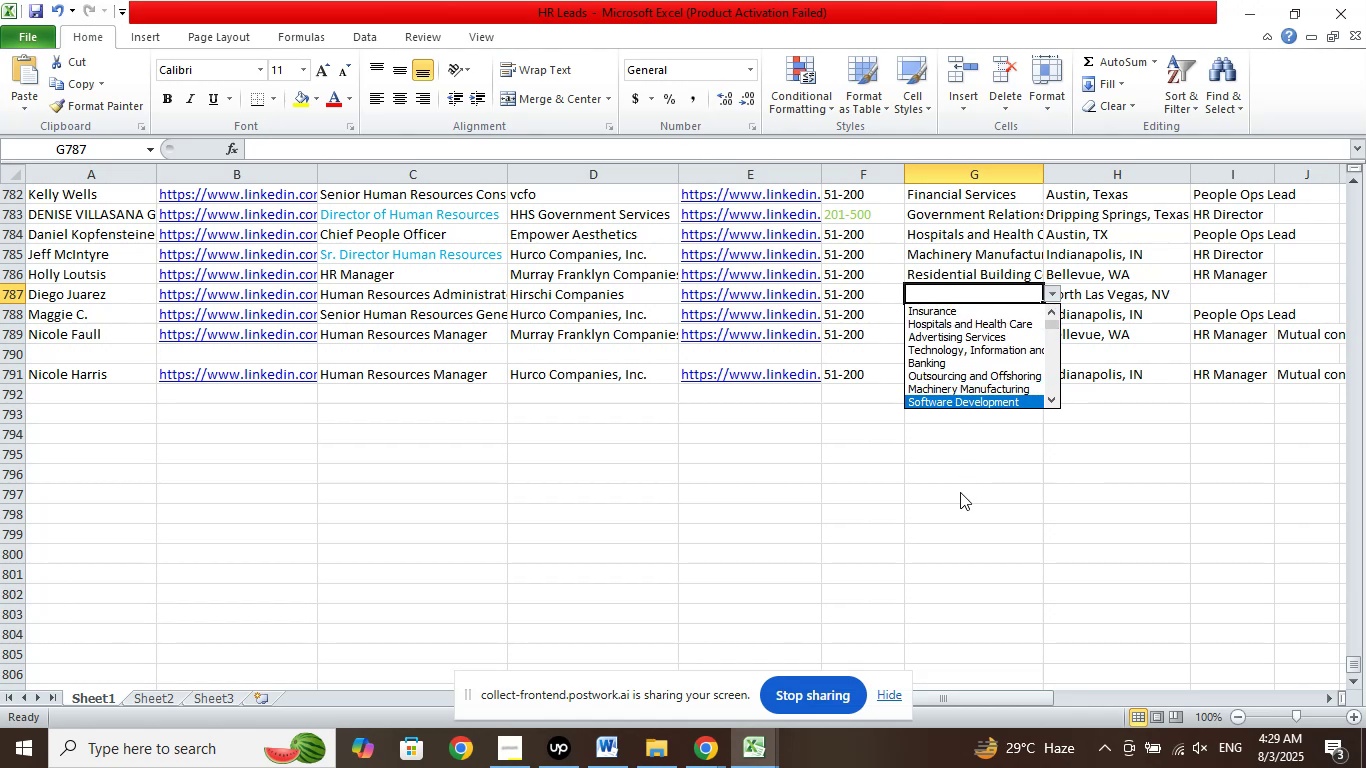 
key(ArrowDown)
 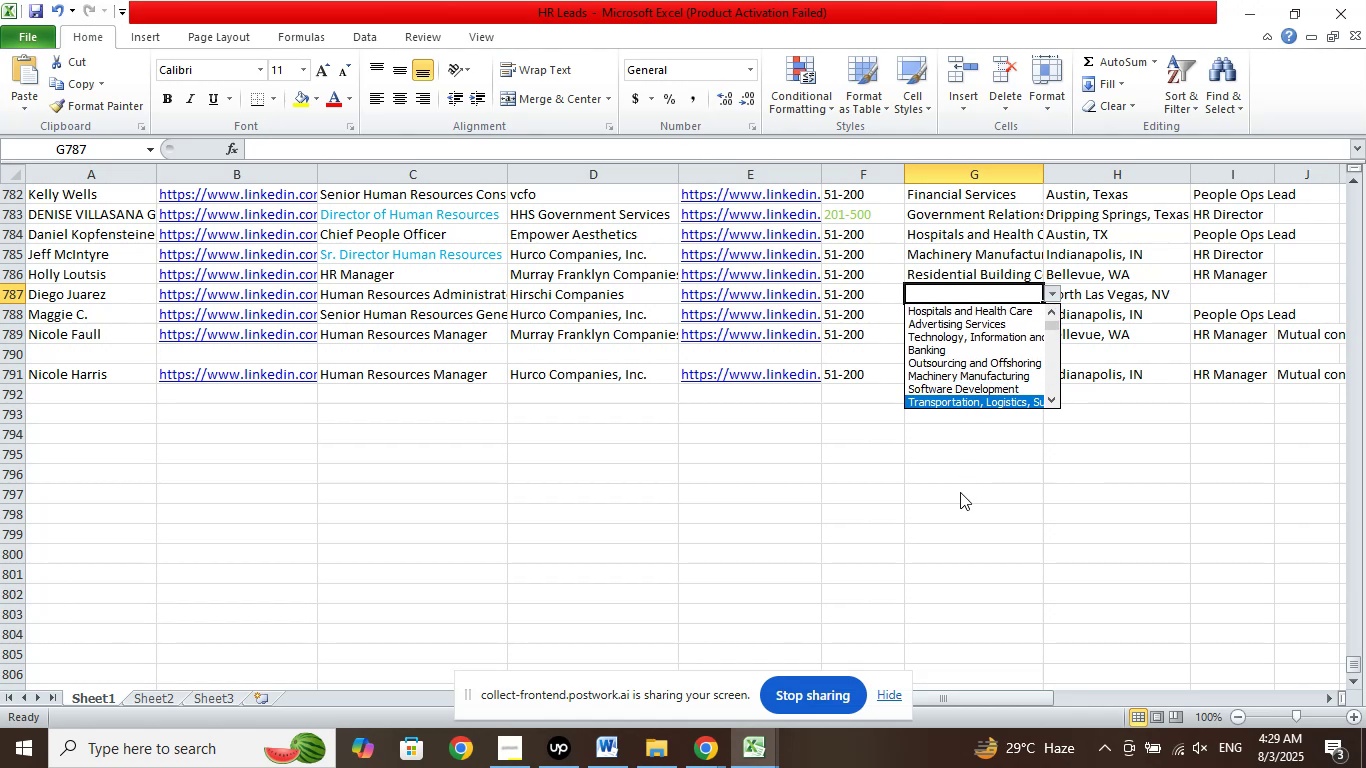 
key(ArrowDown)
 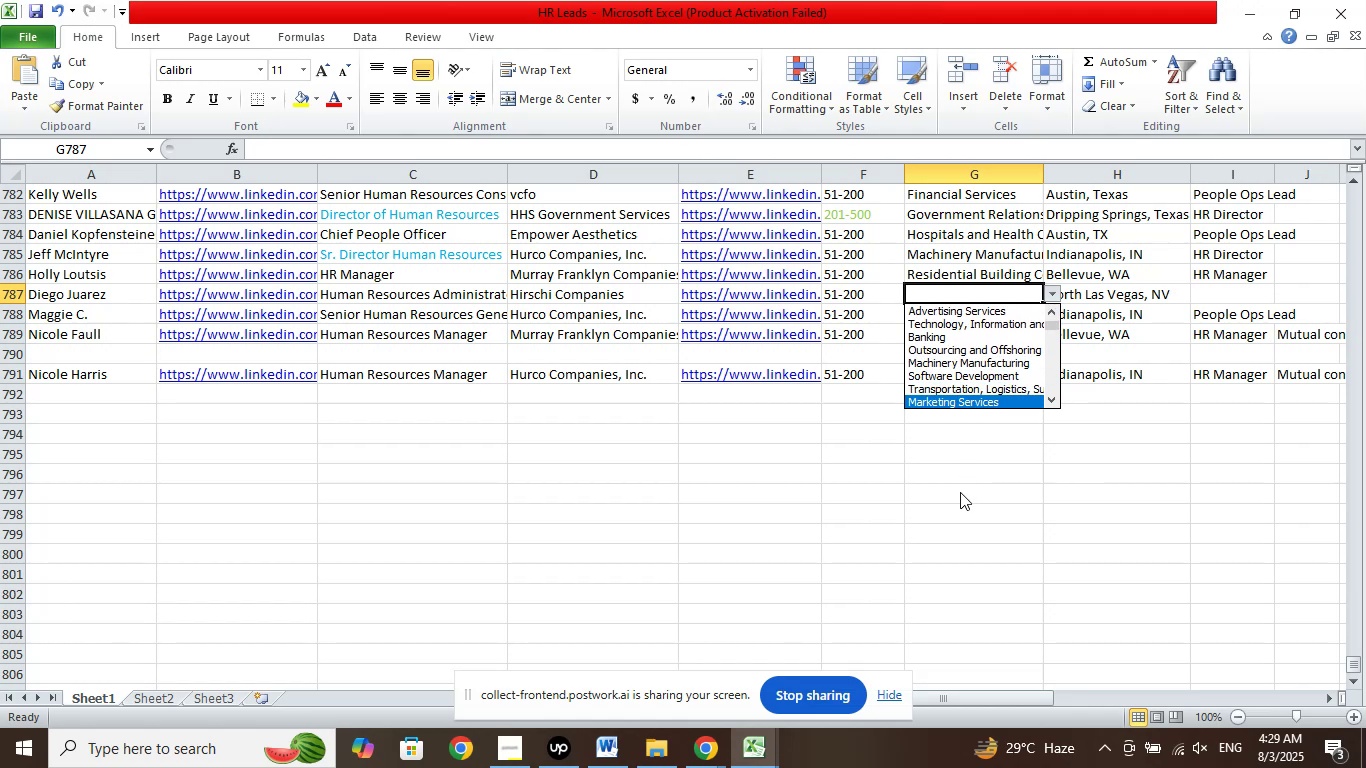 
key(ArrowDown)
 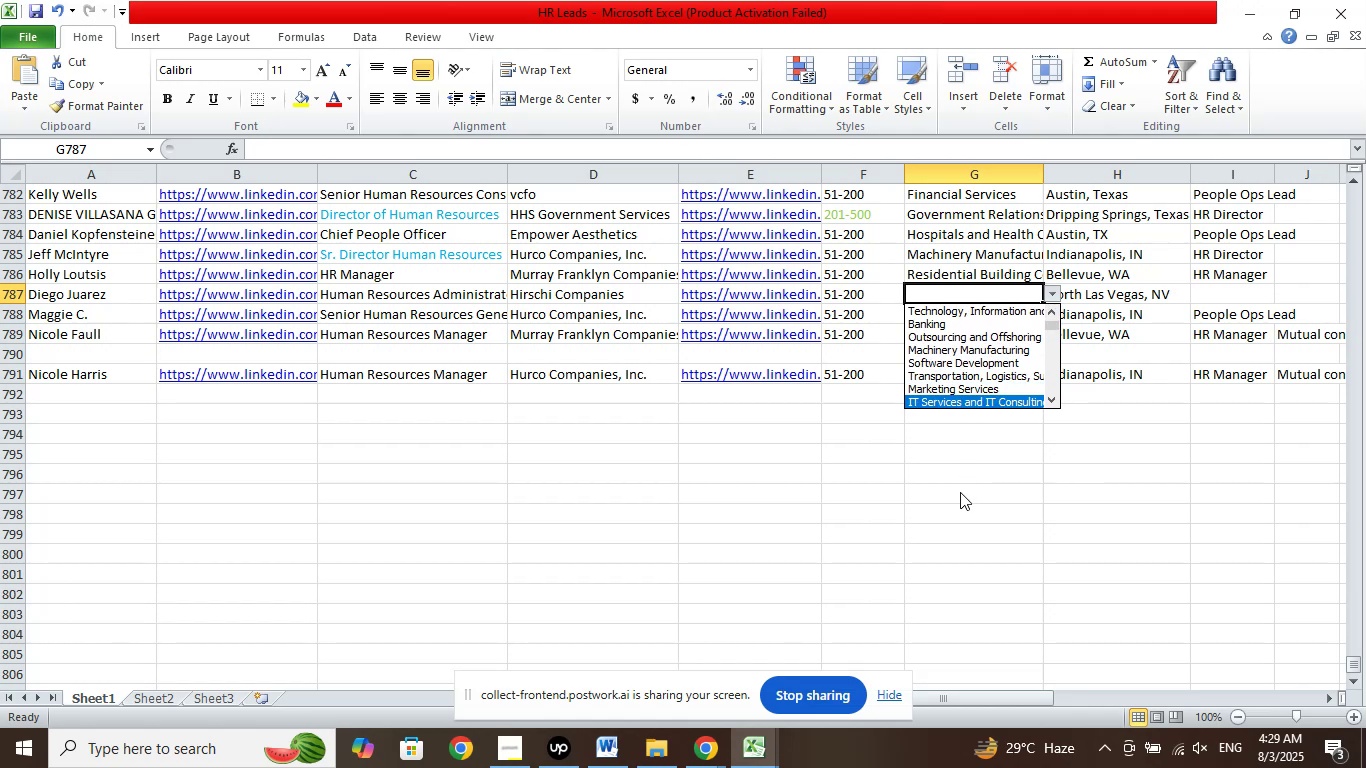 
key(ArrowDown)
 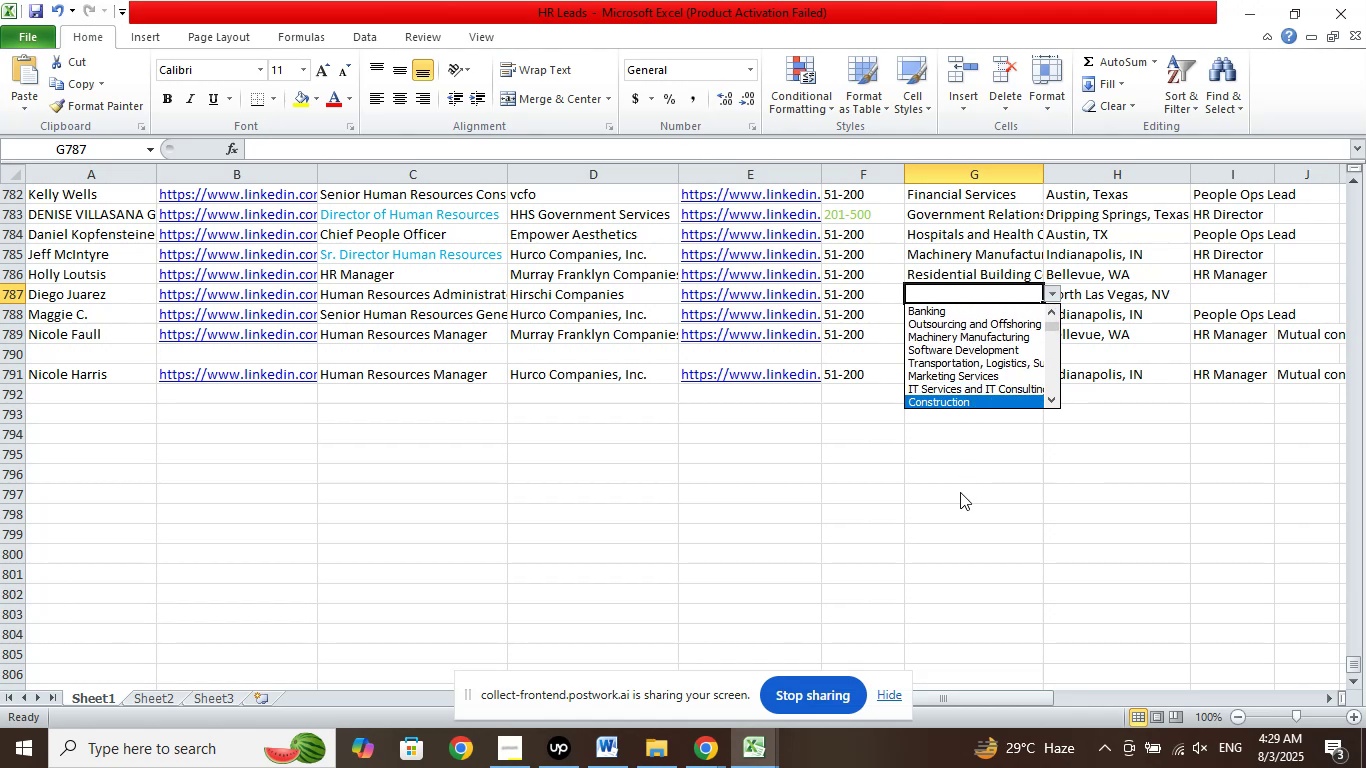 
key(ArrowDown)
 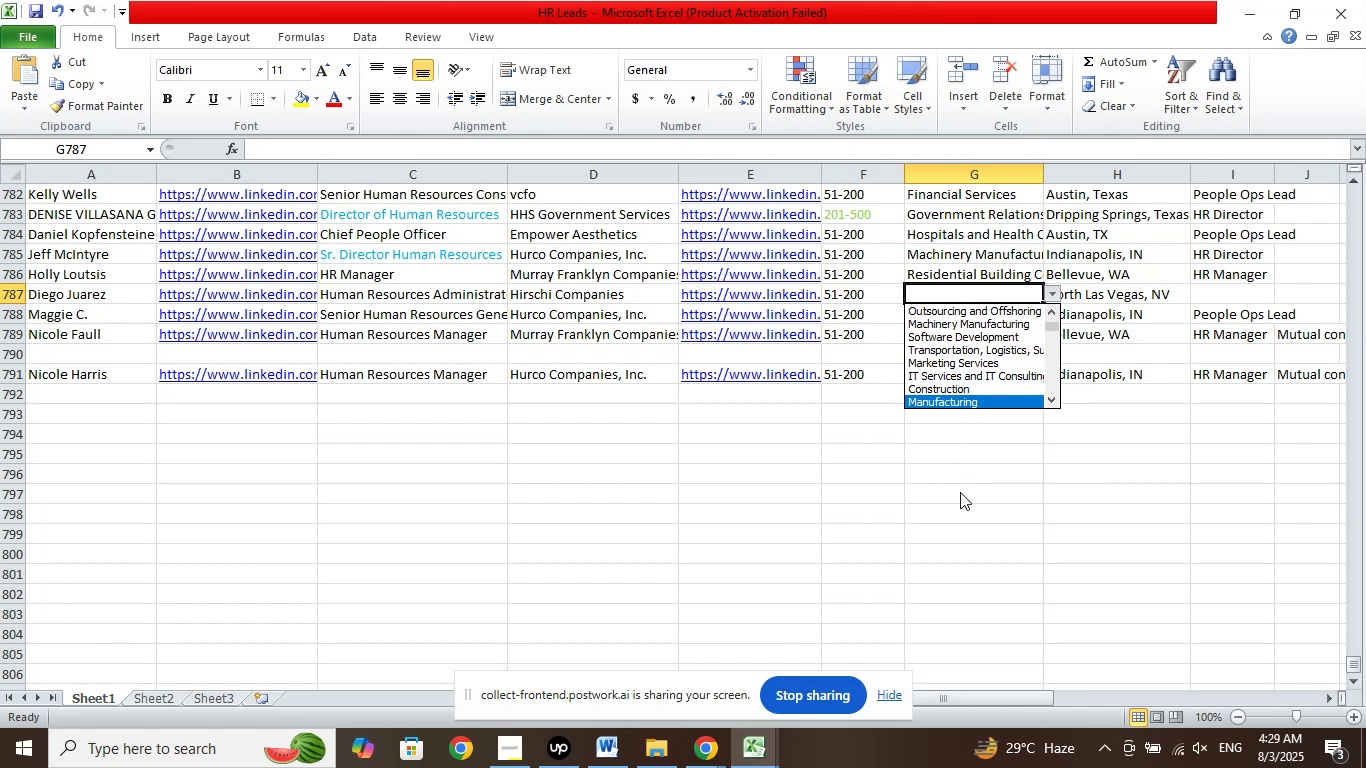 
key(ArrowUp)
 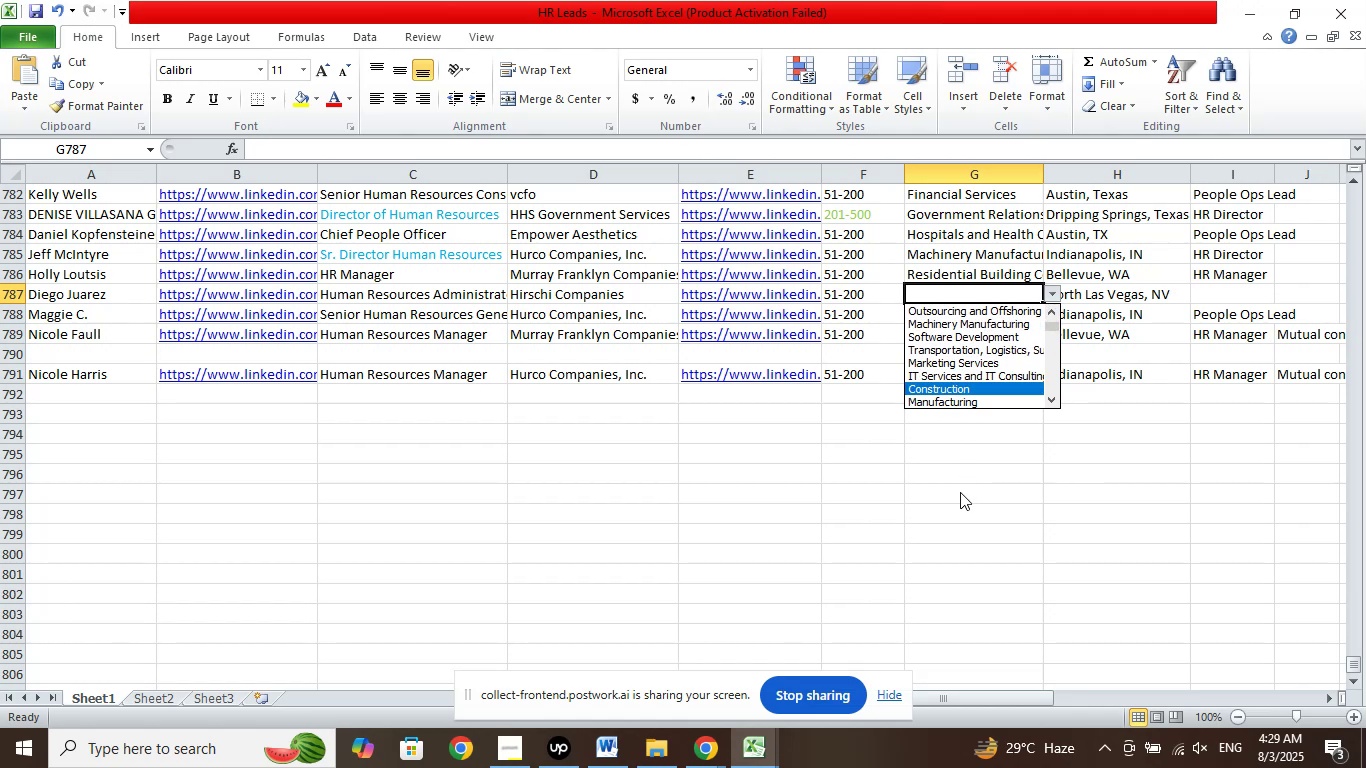 
key(Enter)
 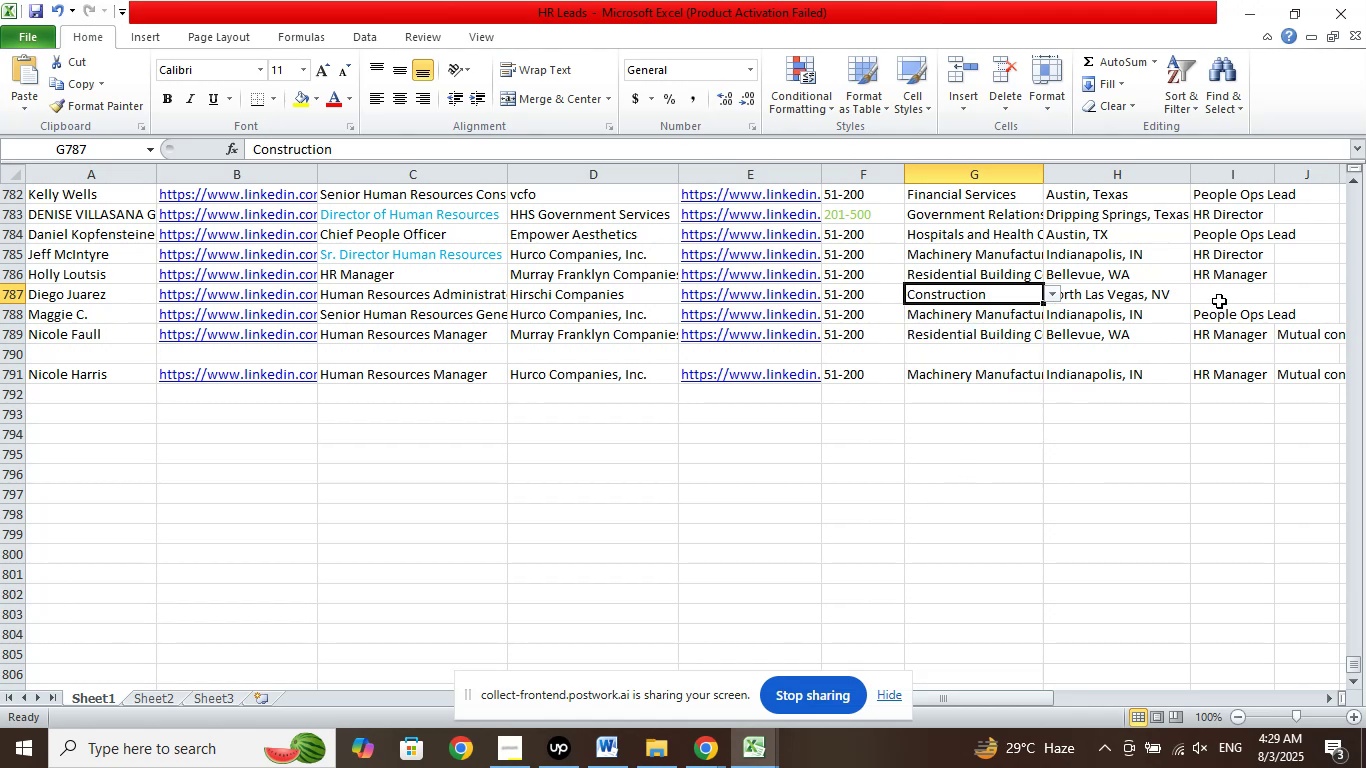 
left_click([1219, 295])
 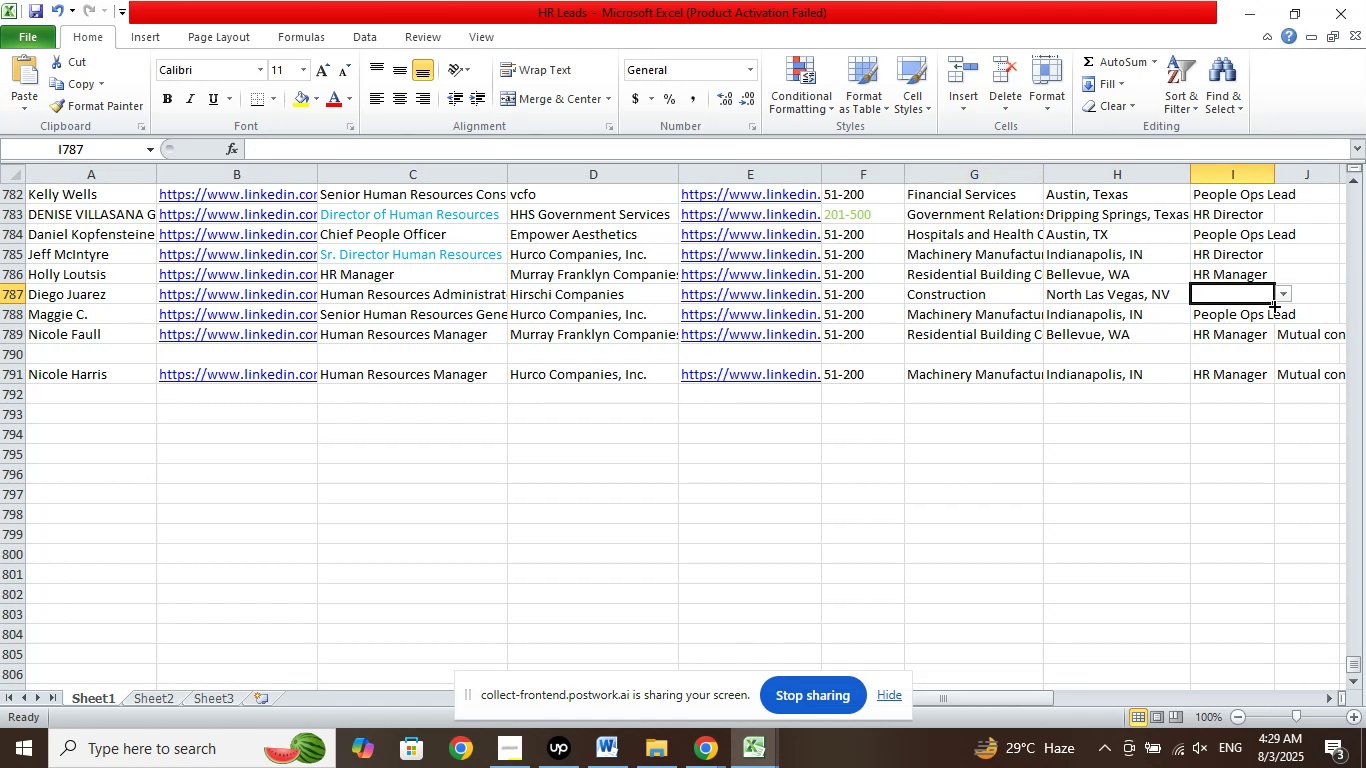 
left_click([1286, 289])
 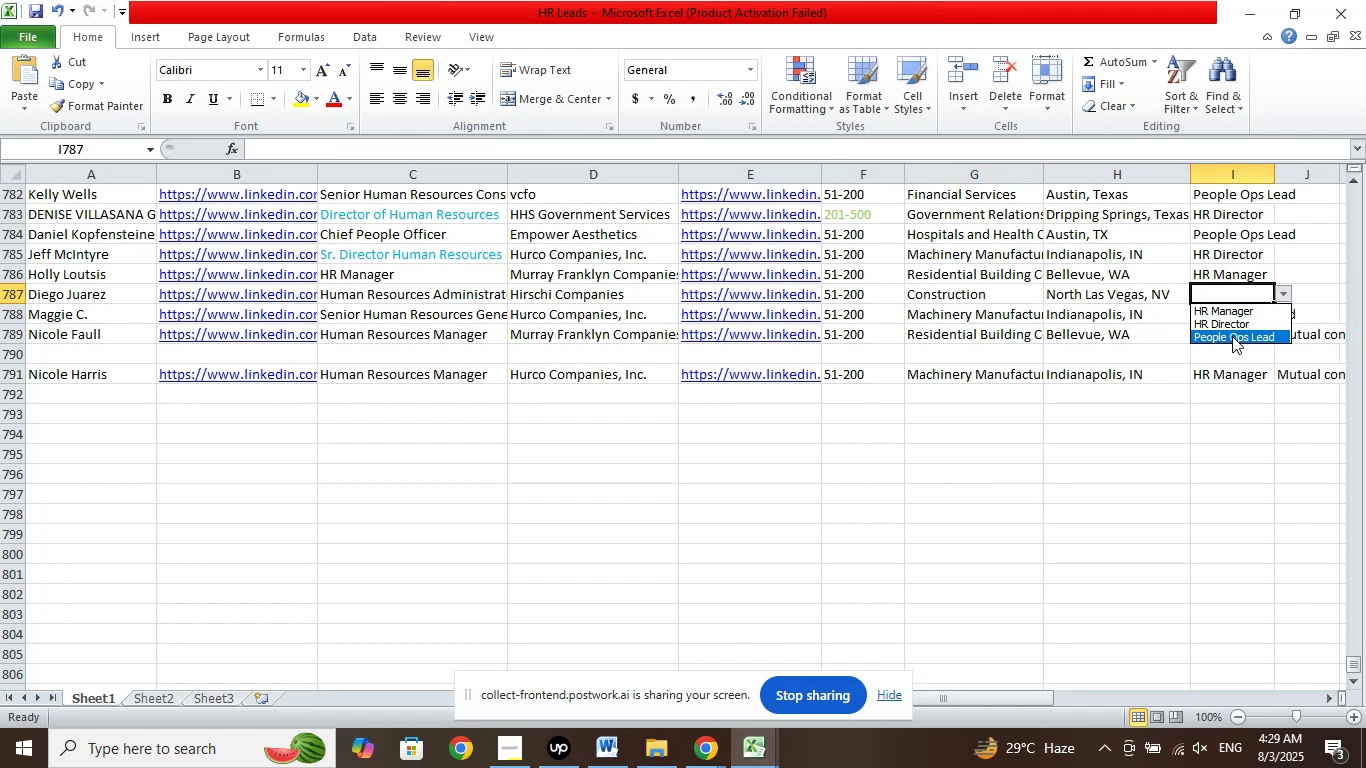 
left_click([1232, 336])
 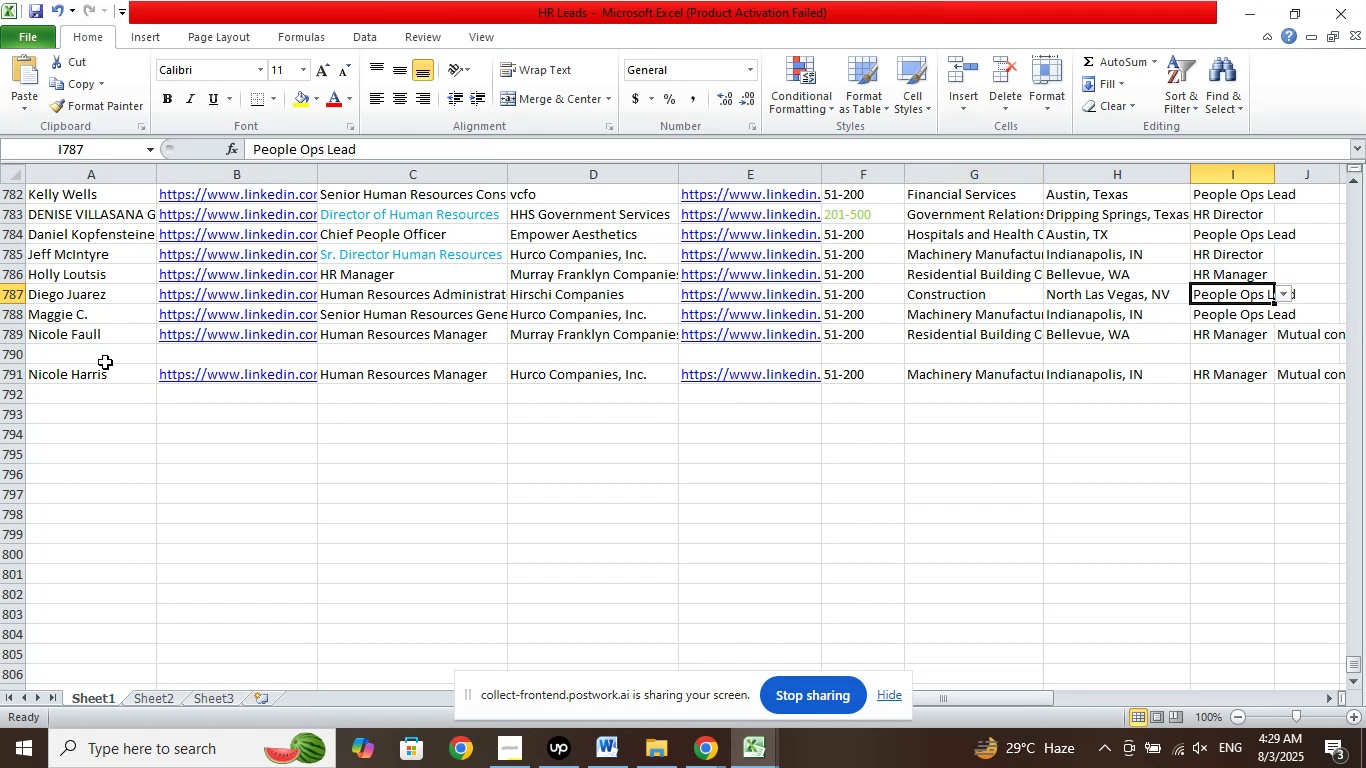 
left_click([103, 362])
 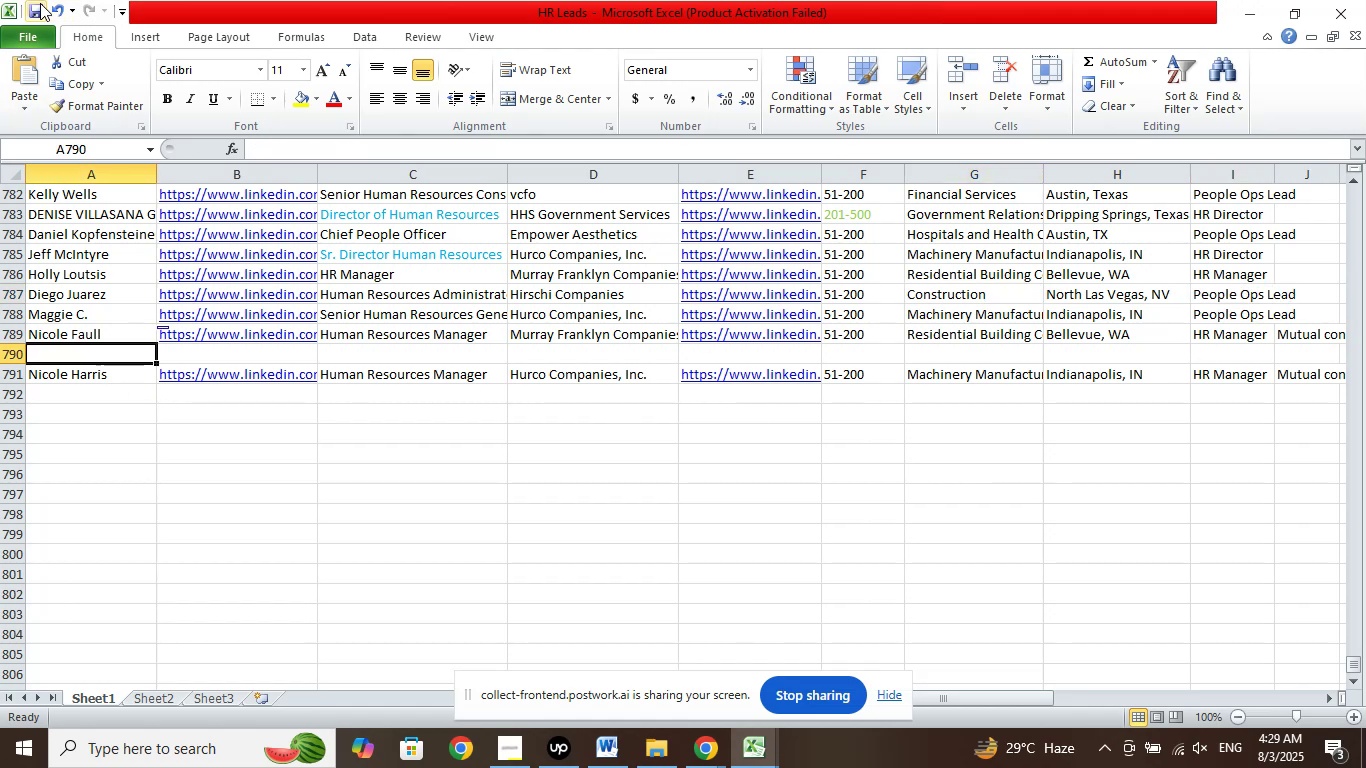 
left_click_drag(start_coordinate=[36, 3], to_coordinate=[37, 12])
 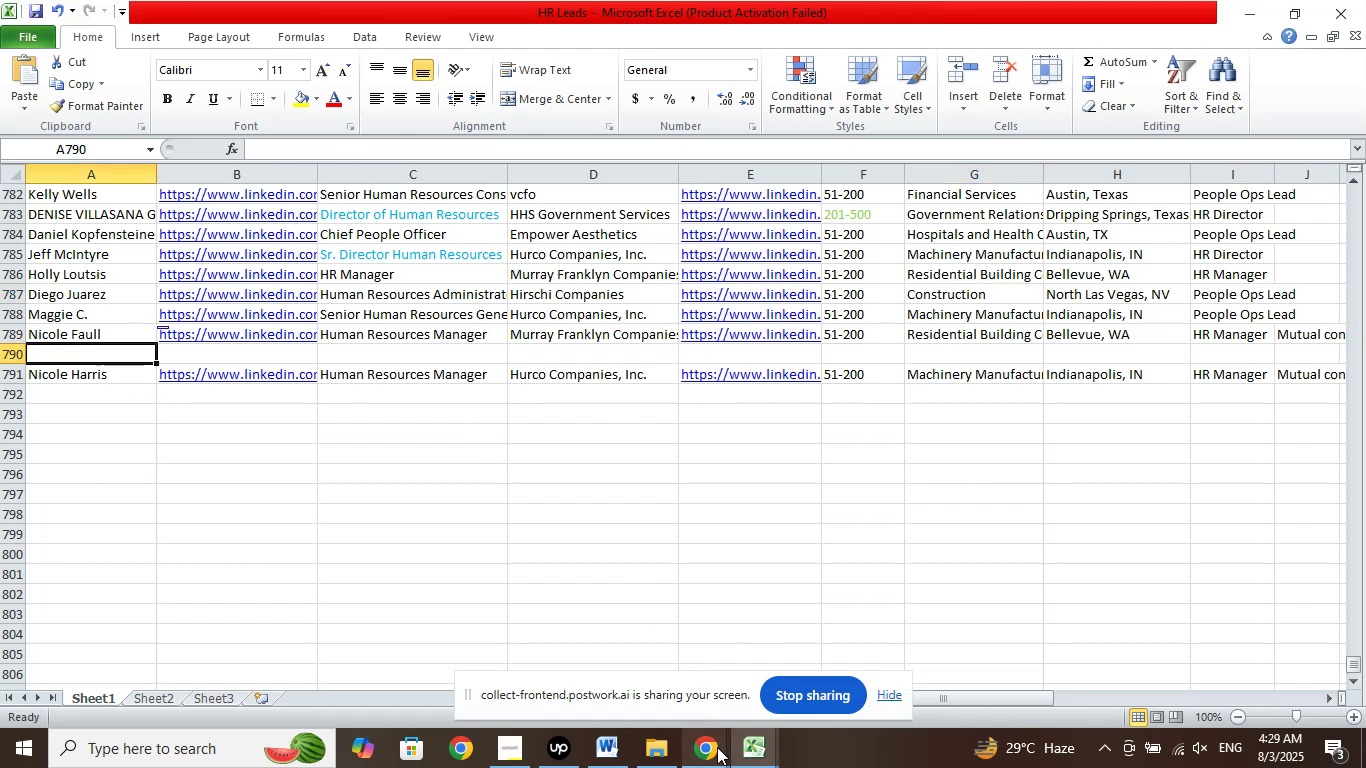 
left_click([717, 747])
 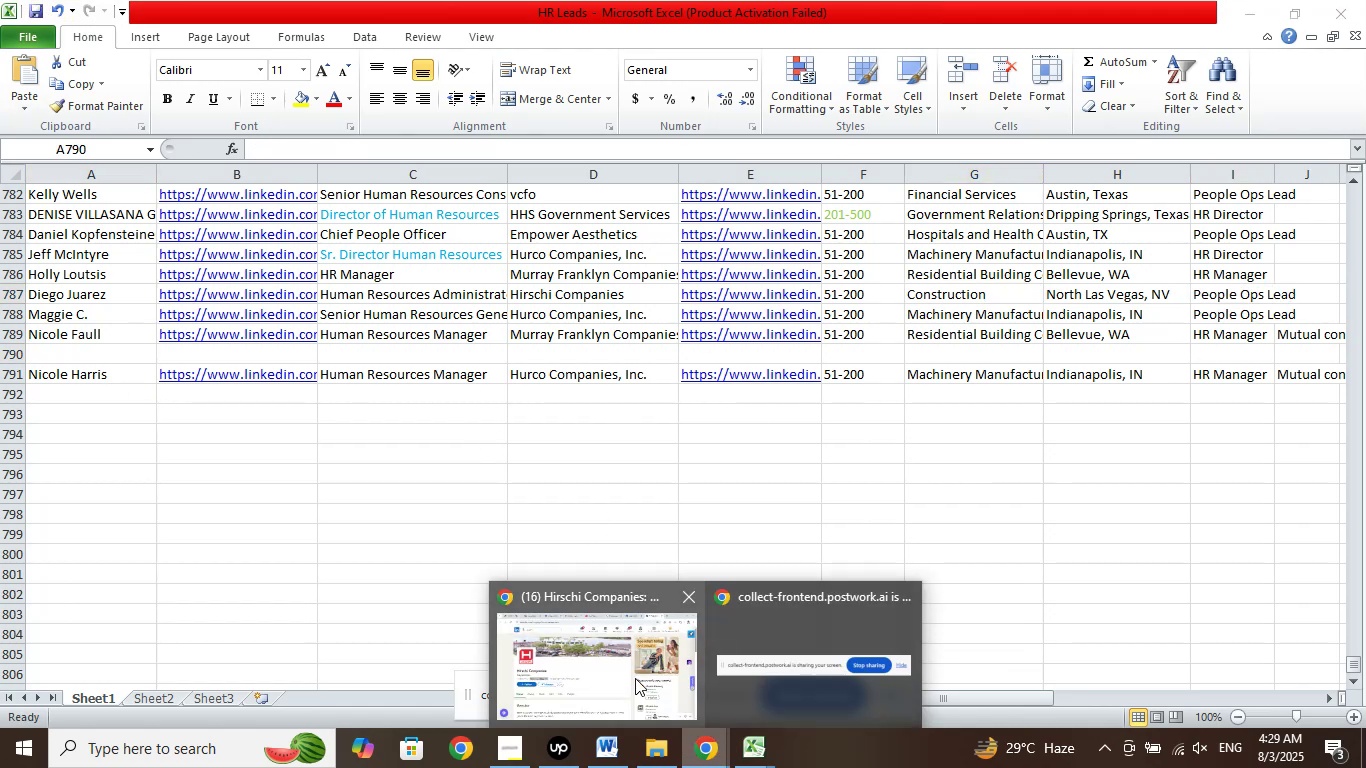 
left_click([635, 678])
 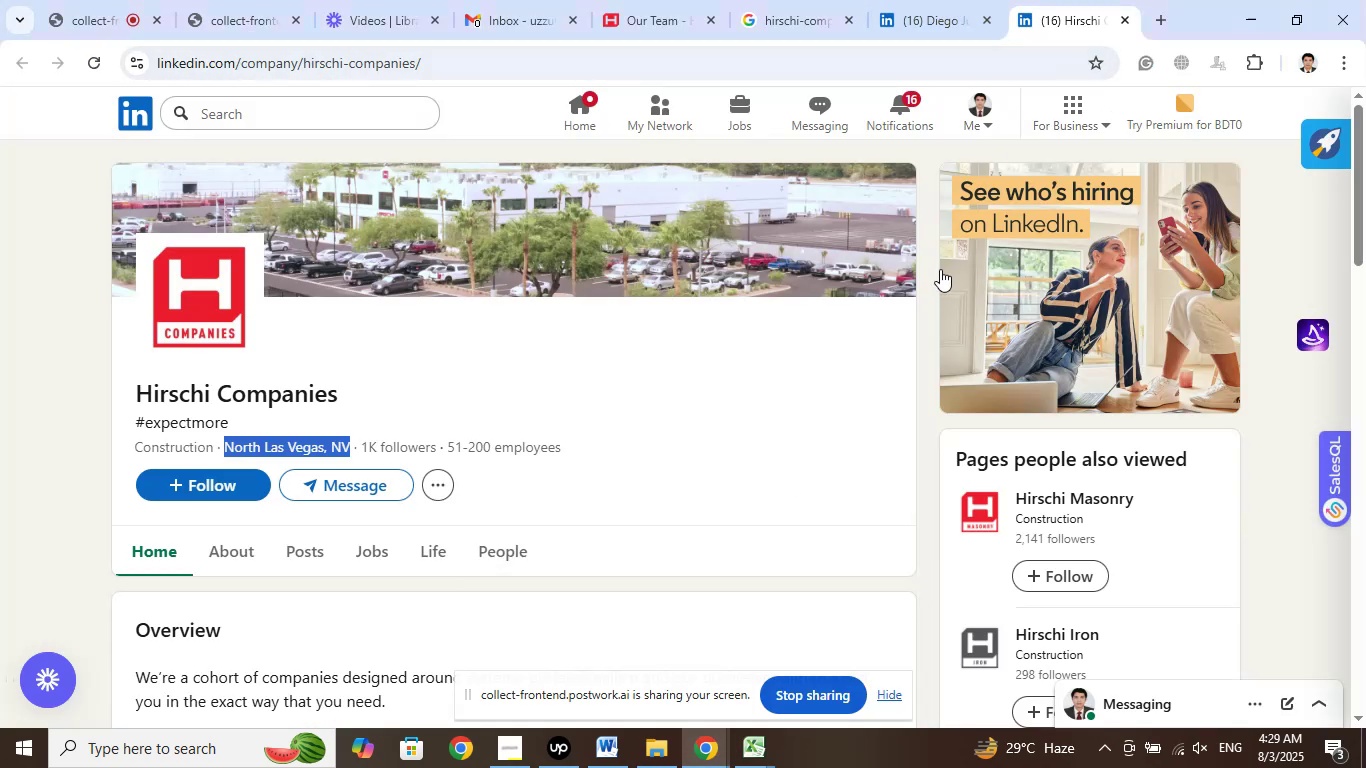 
left_click([909, 0])
 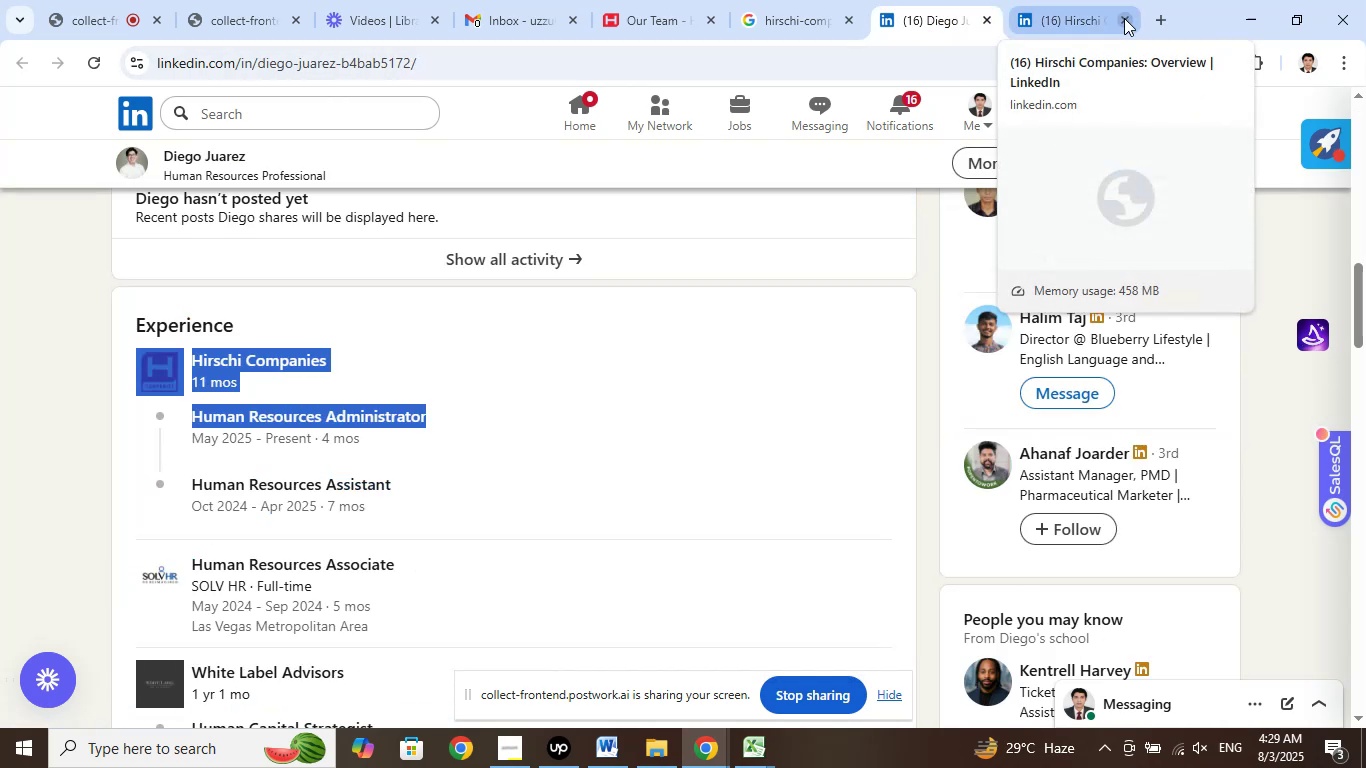 
left_click([1124, 18])
 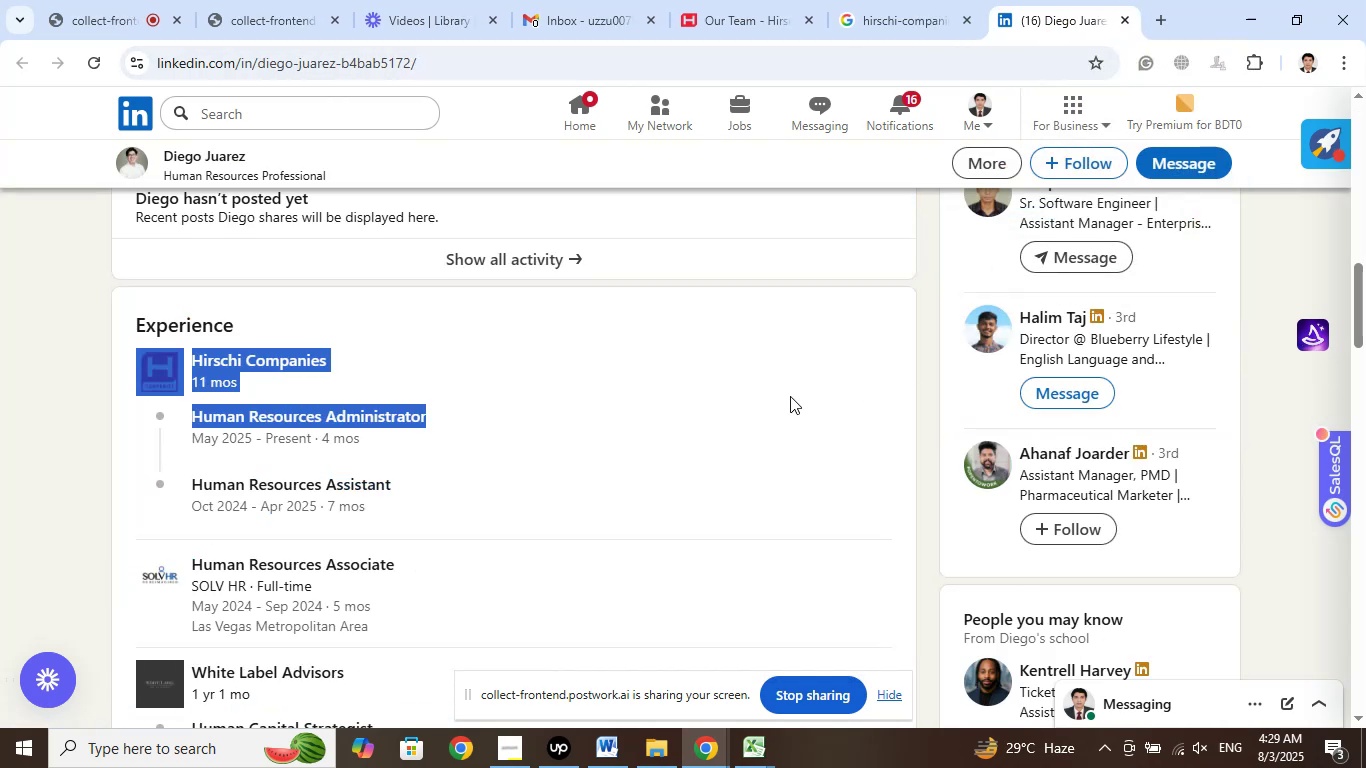 
scroll: coordinate [810, 378], scroll_direction: up, amount: 12.0
 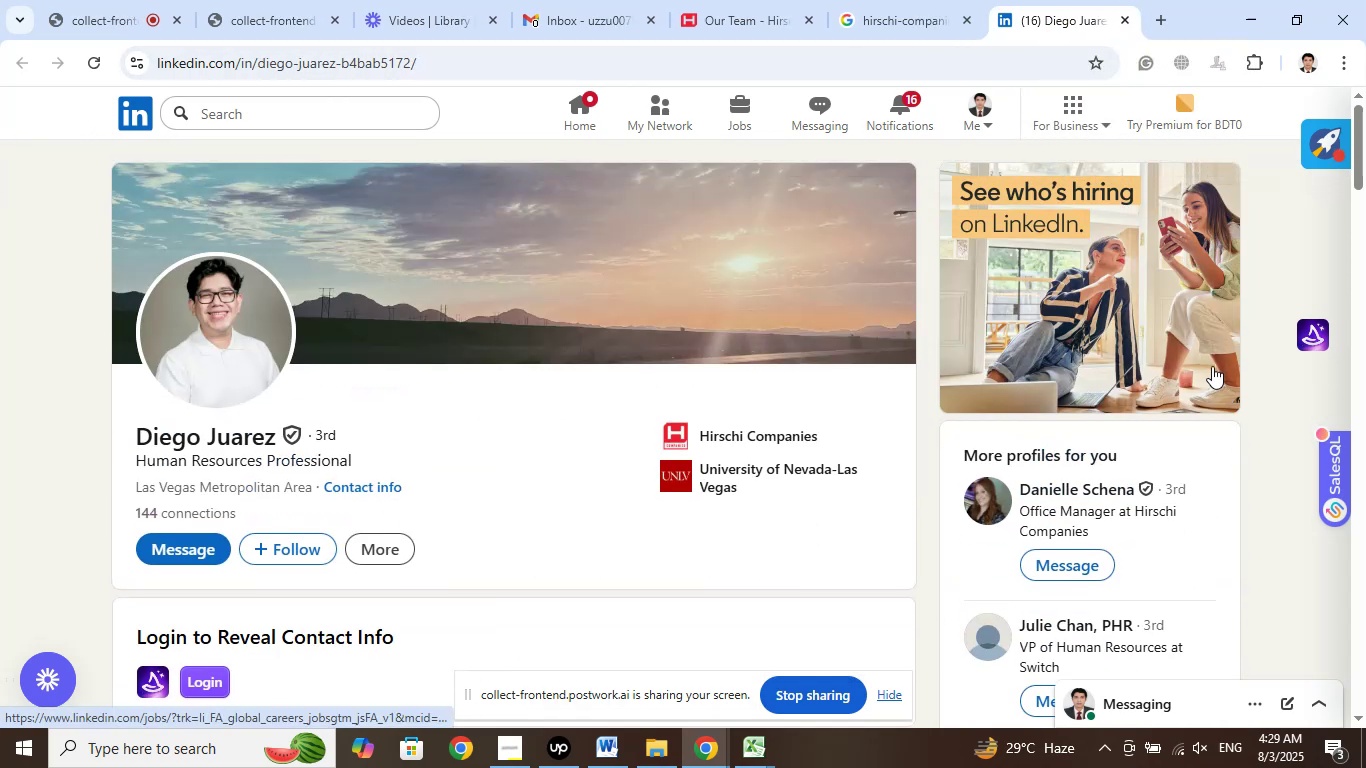 
scroll: coordinate [1221, 415], scroll_direction: down, amount: 6.0
 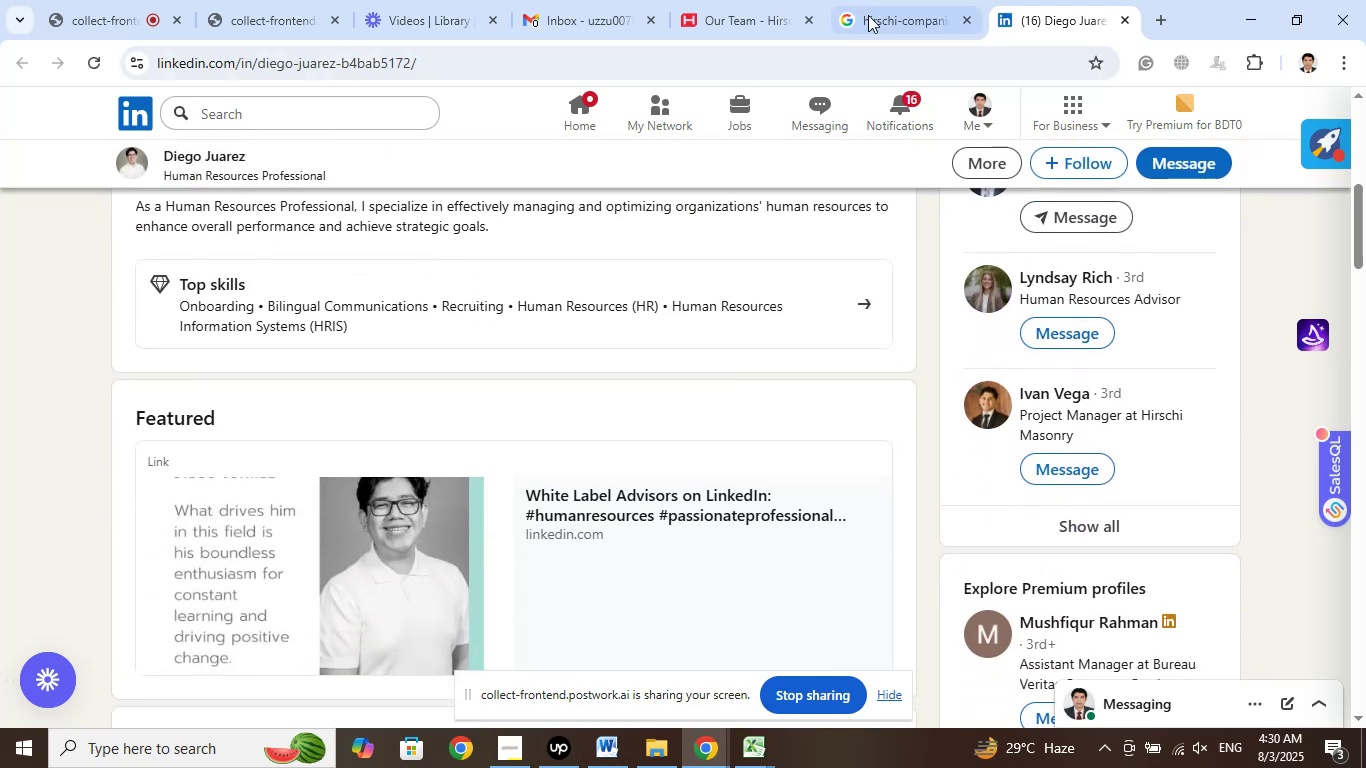 
left_click([887, 7])
 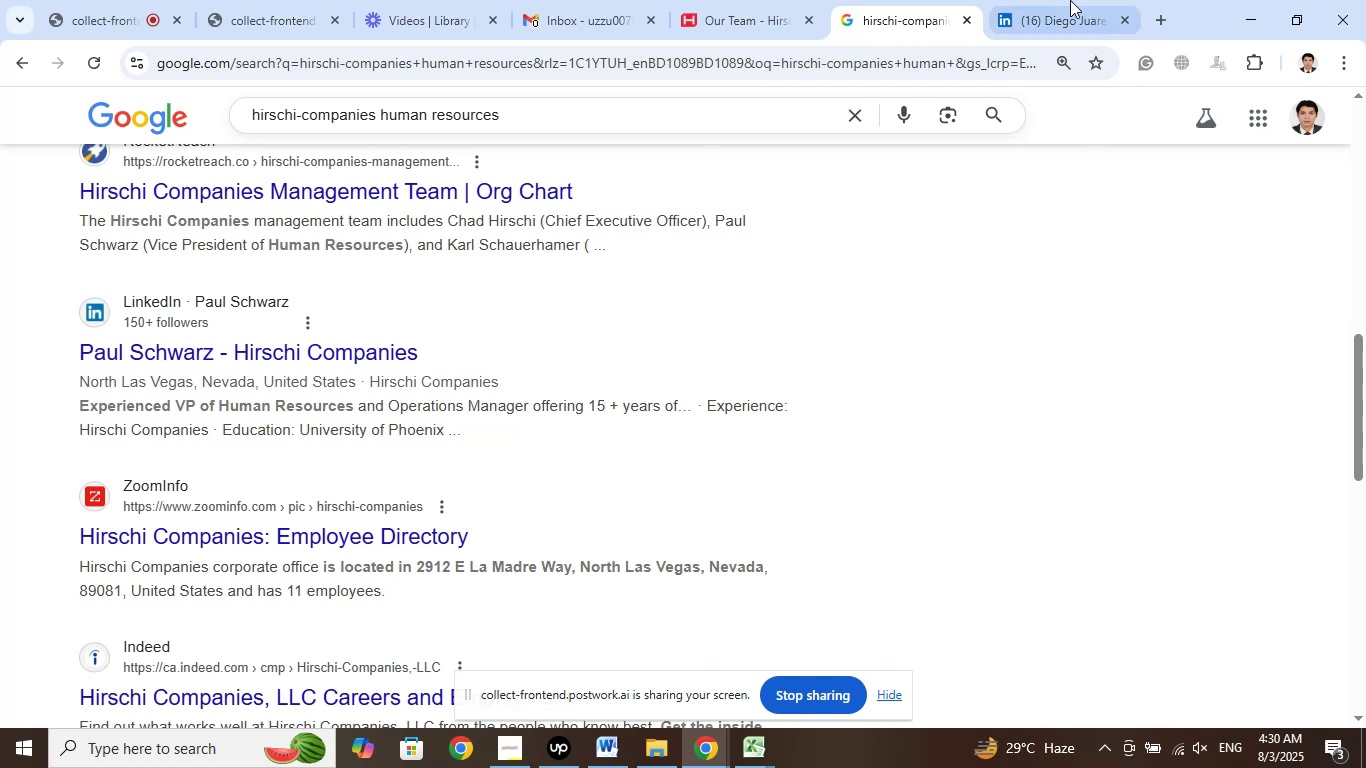 
scroll: coordinate [1213, 389], scroll_direction: up, amount: 2.0
 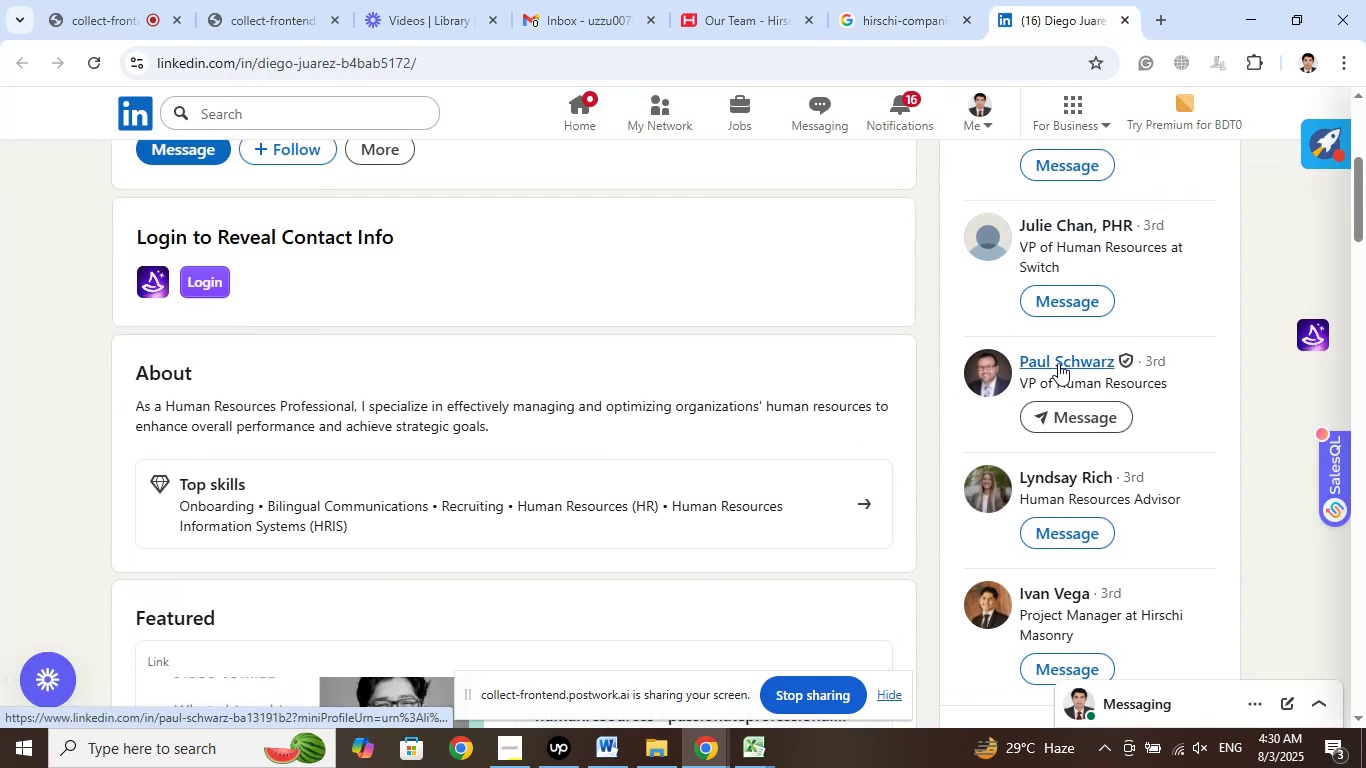 
right_click([1058, 363])
 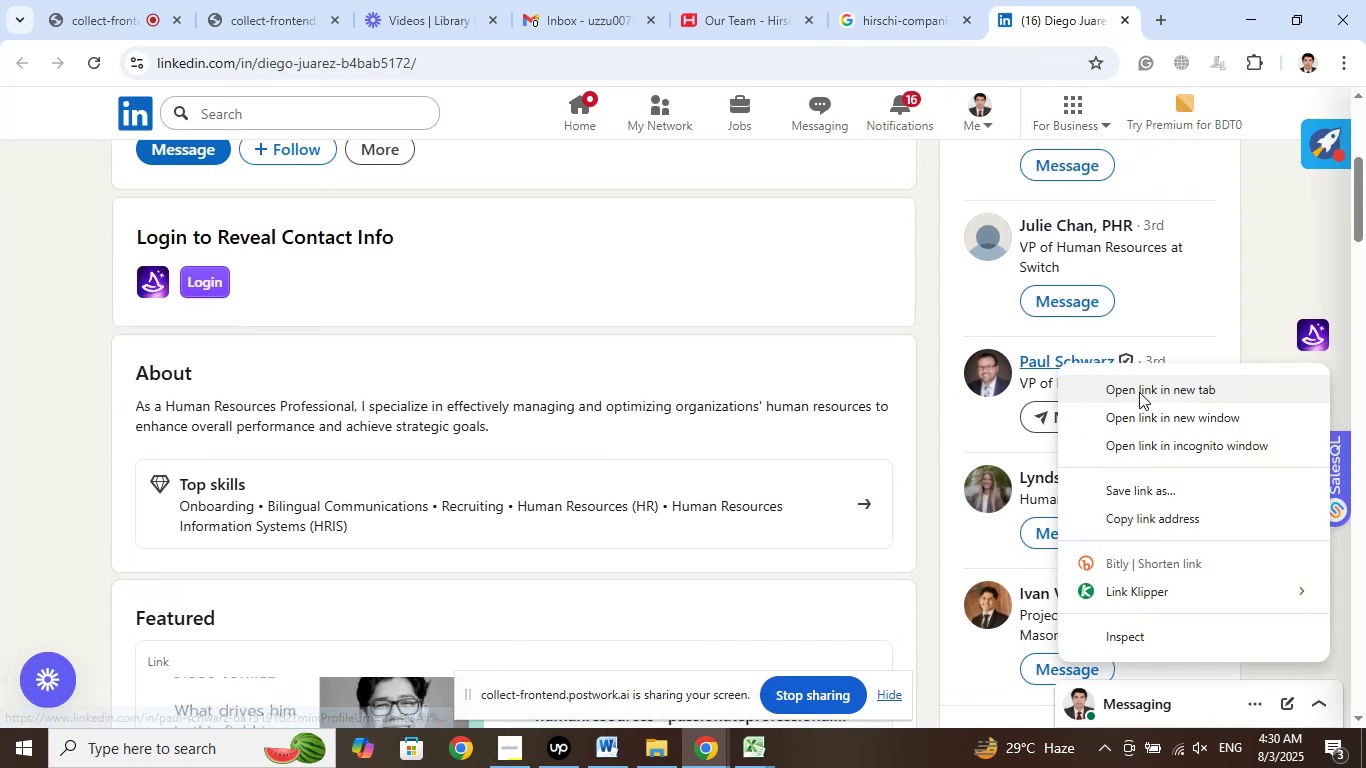 
left_click([1139, 392])
 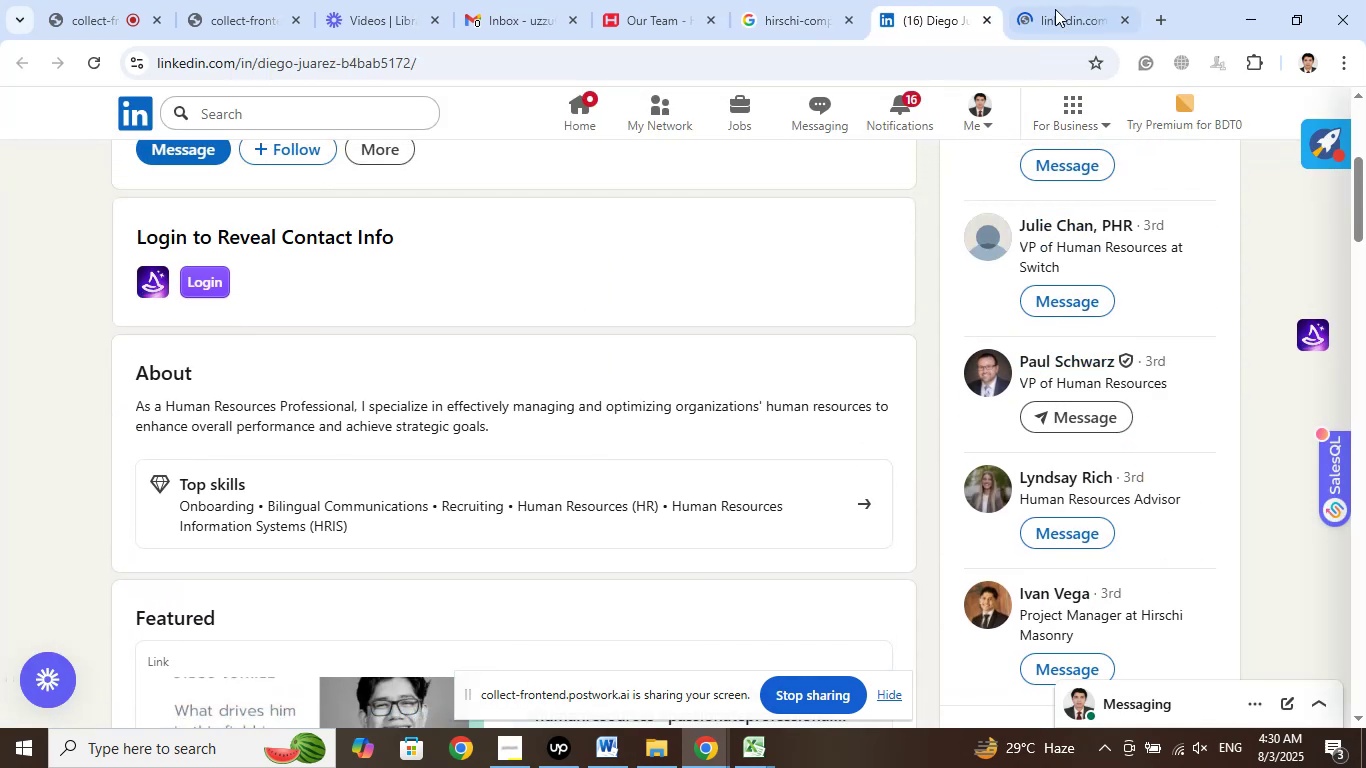 
left_click([1055, 3])
 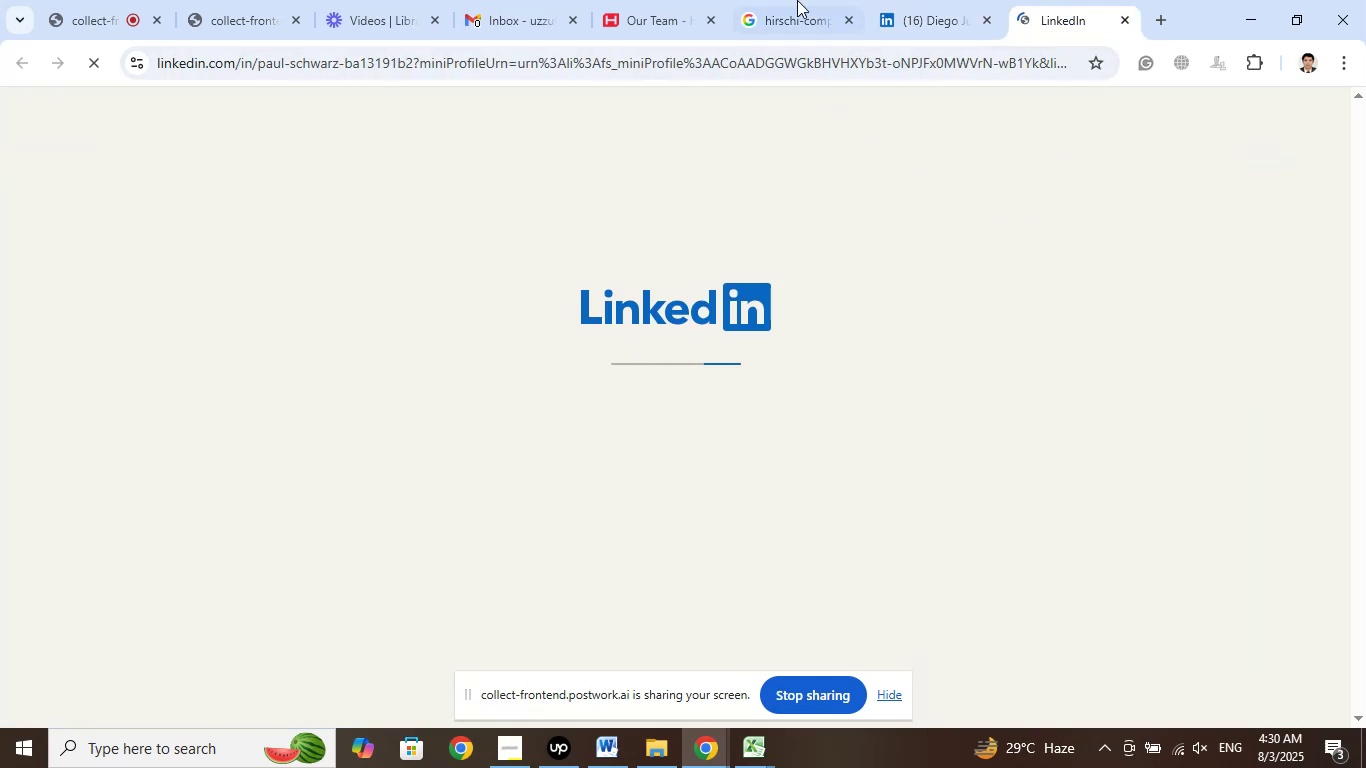 
left_click([799, 0])
 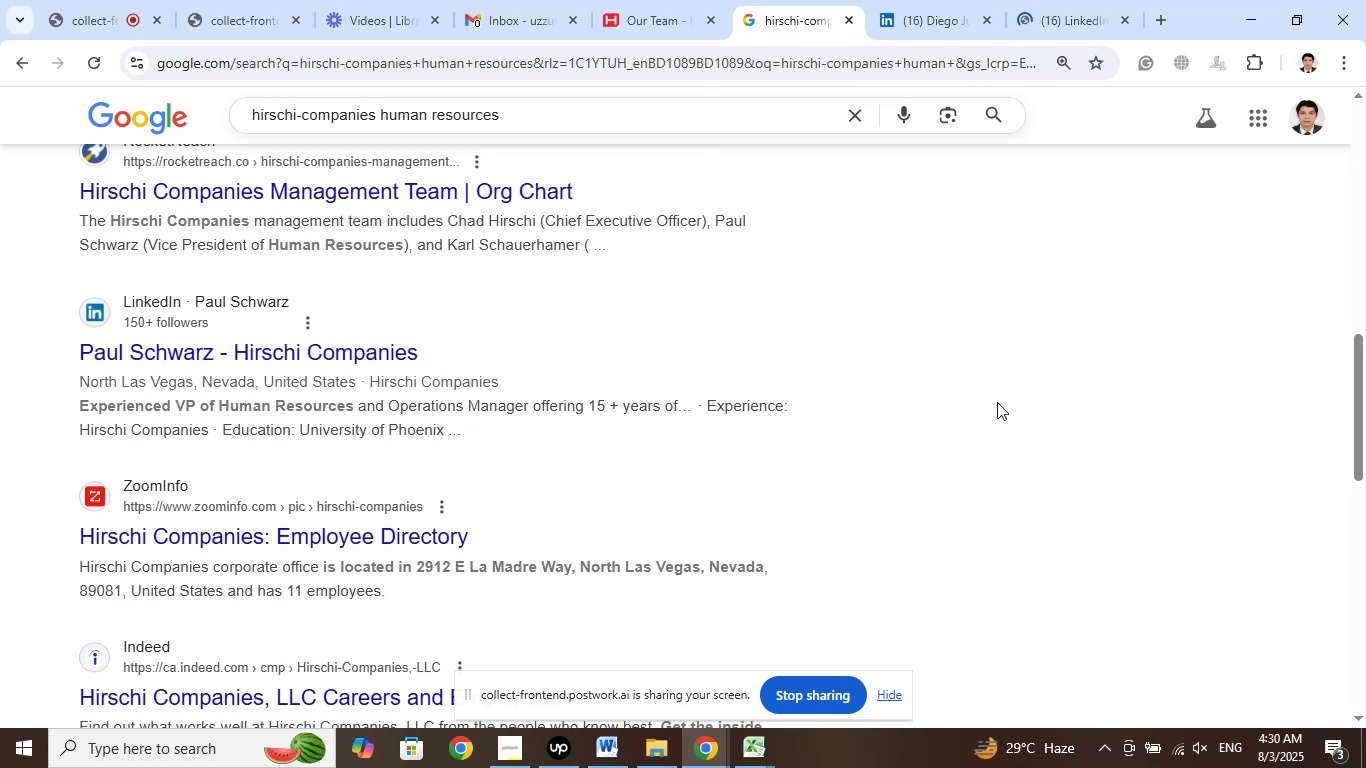 
left_click([1100, 0])
 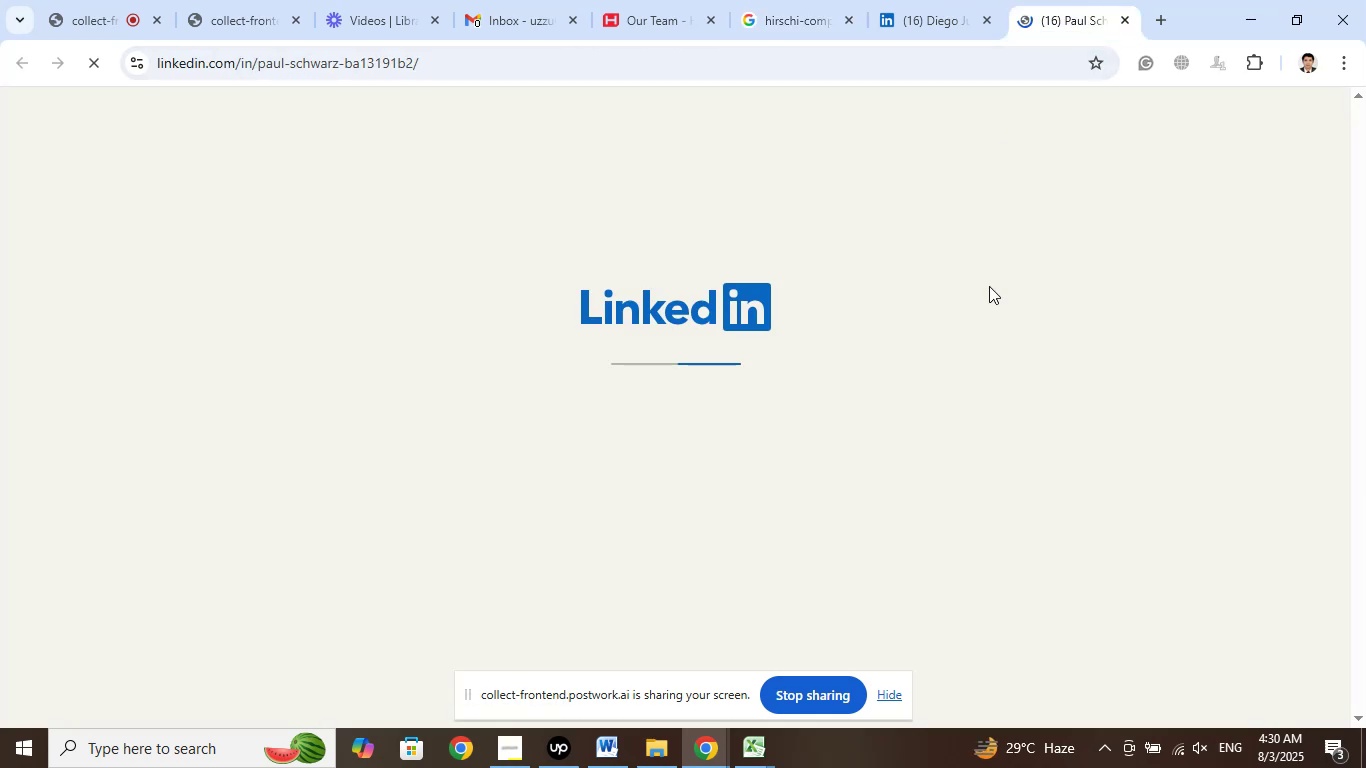 
mouse_move([990, 274])
 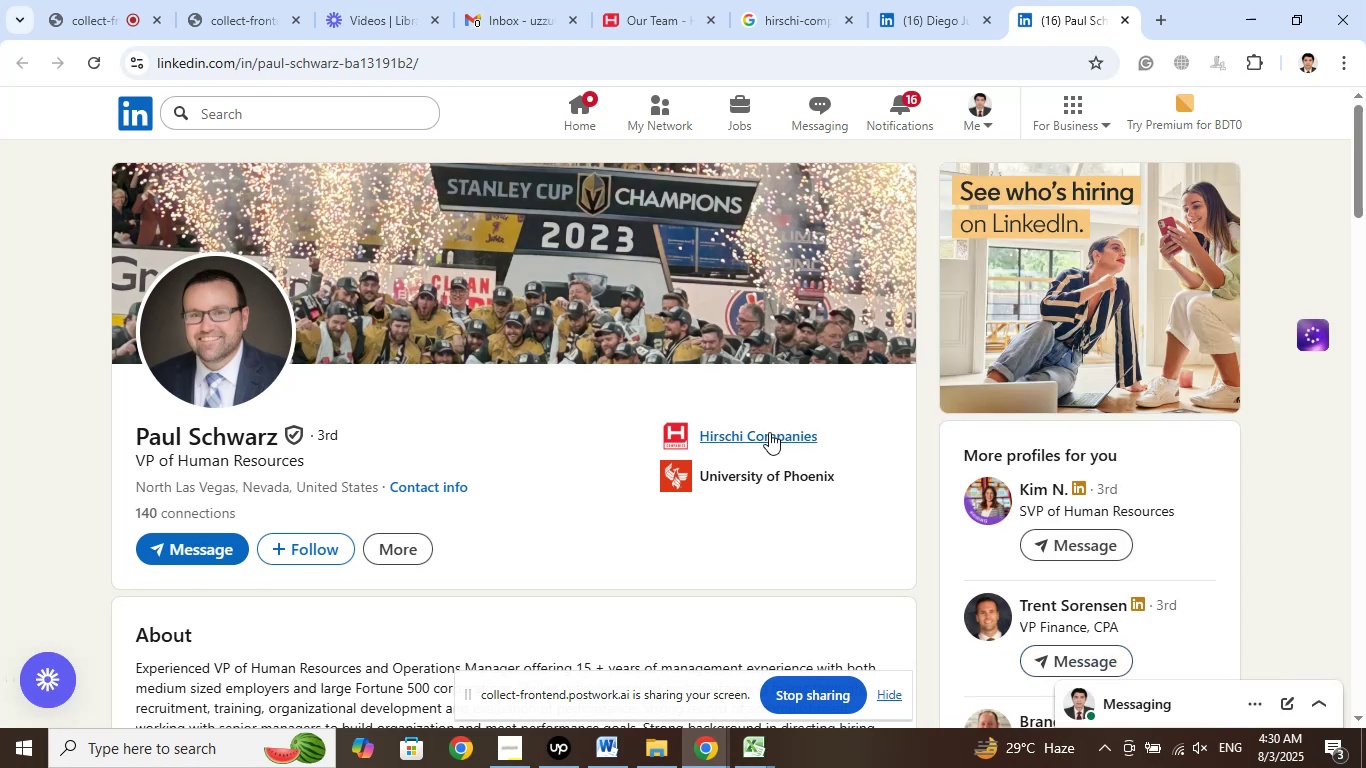 
left_click([769, 436])
 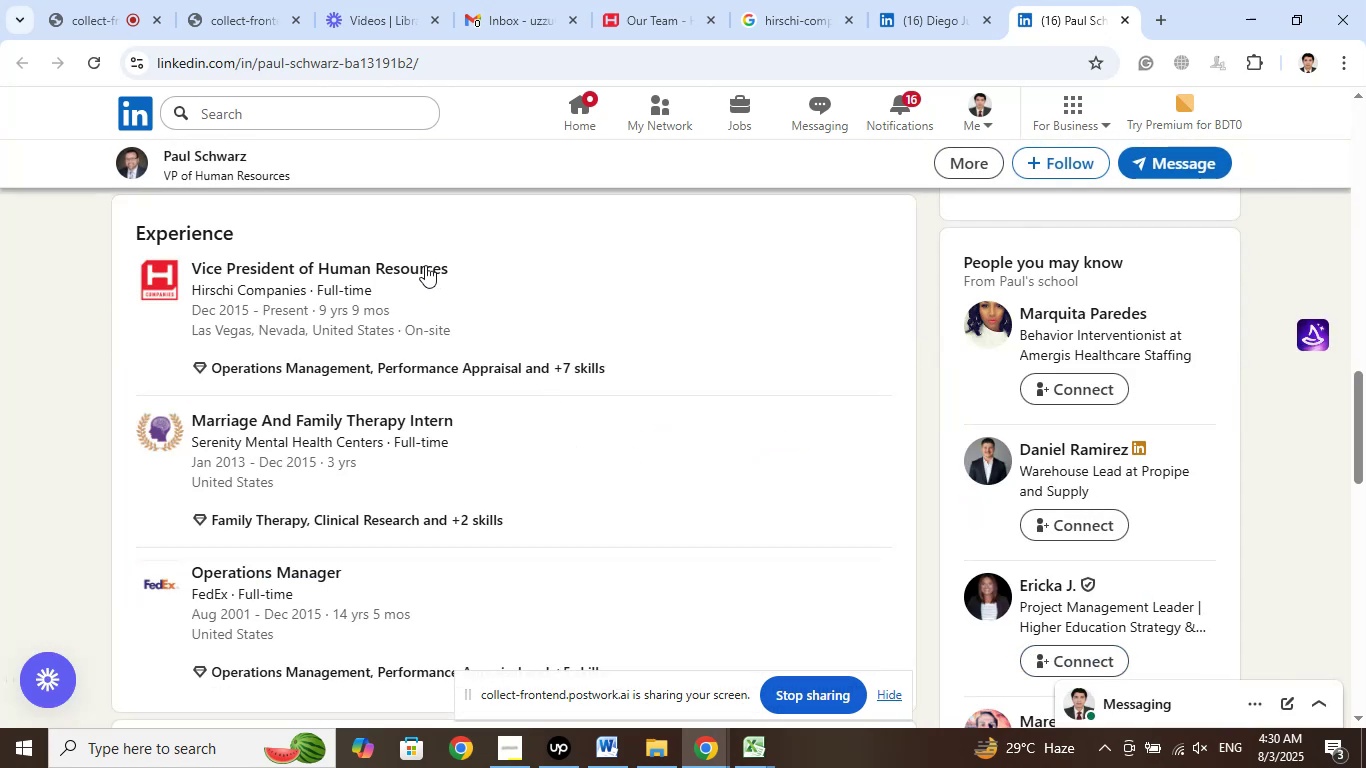 
right_click([425, 264])
 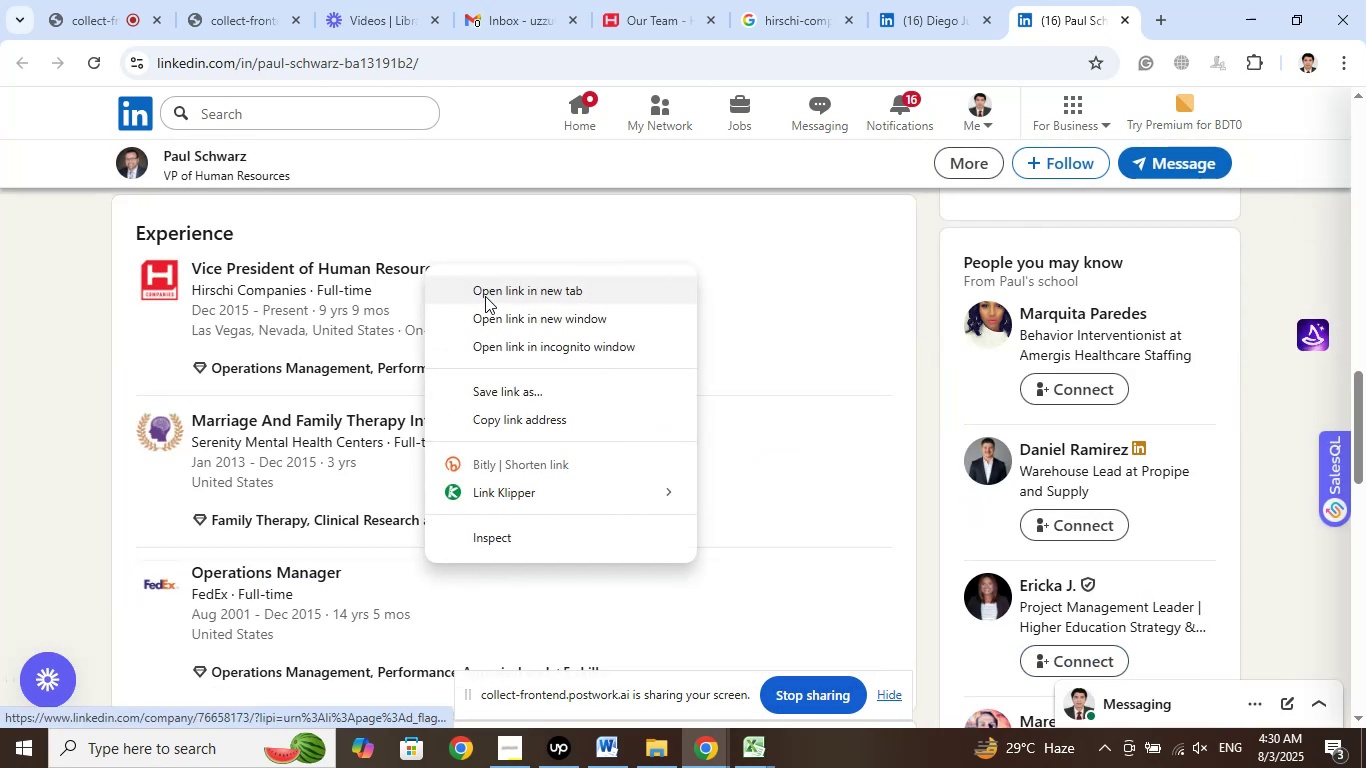 
left_click([485, 296])
 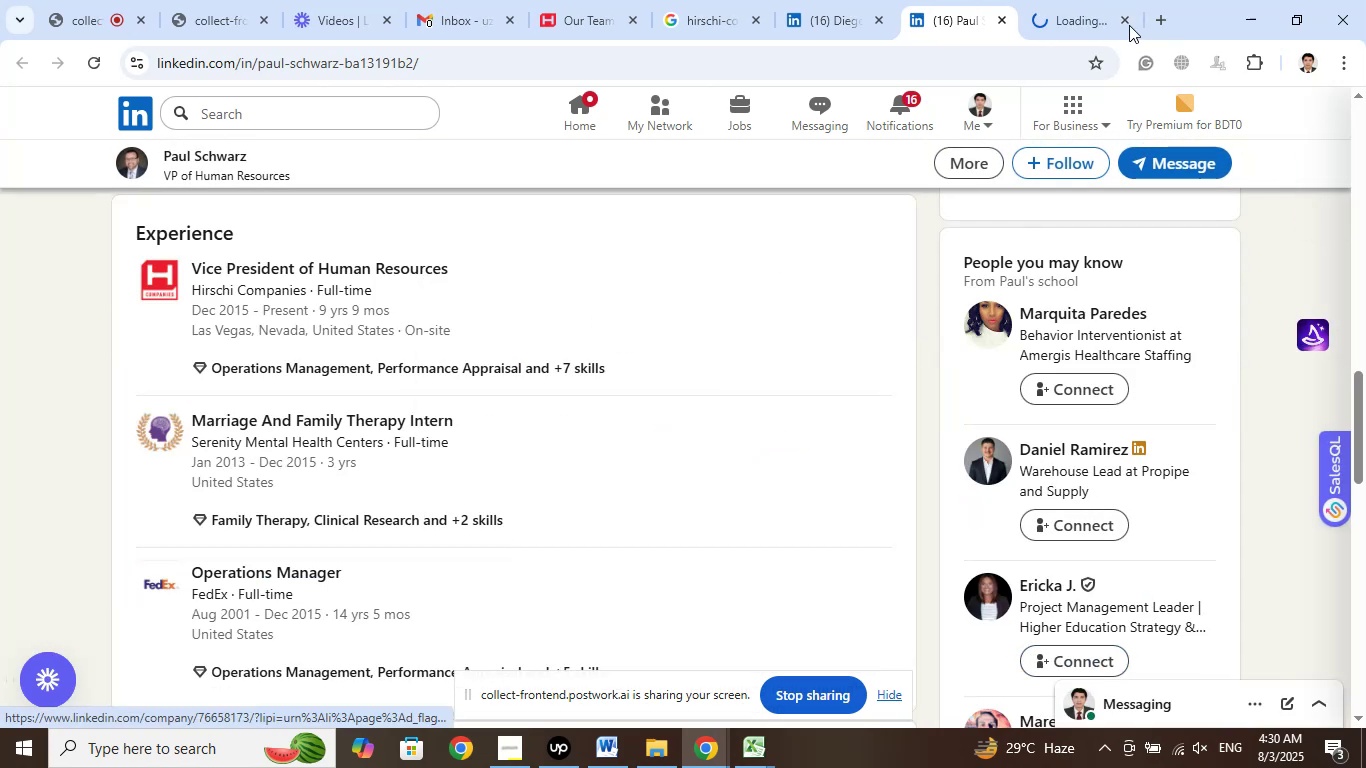 
left_click([1121, 20])
 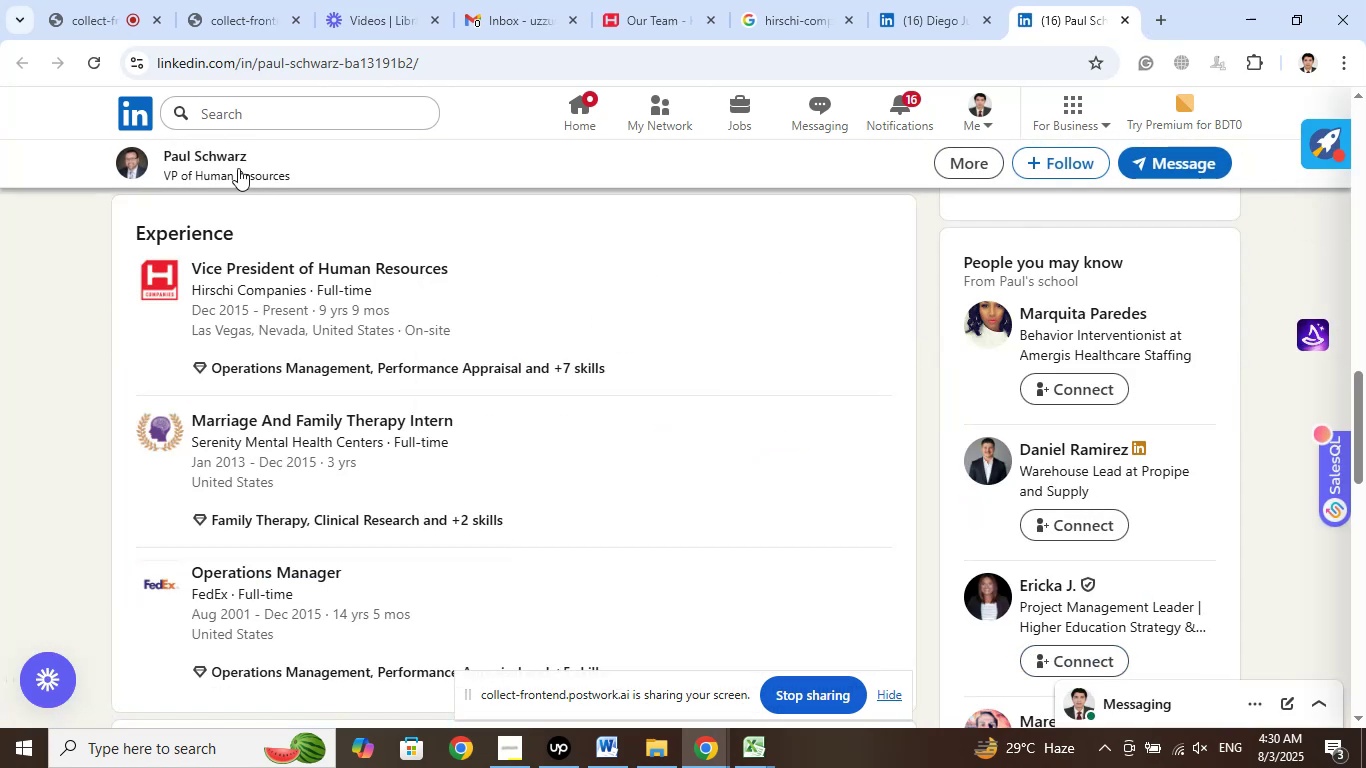 
left_click([226, 153])
 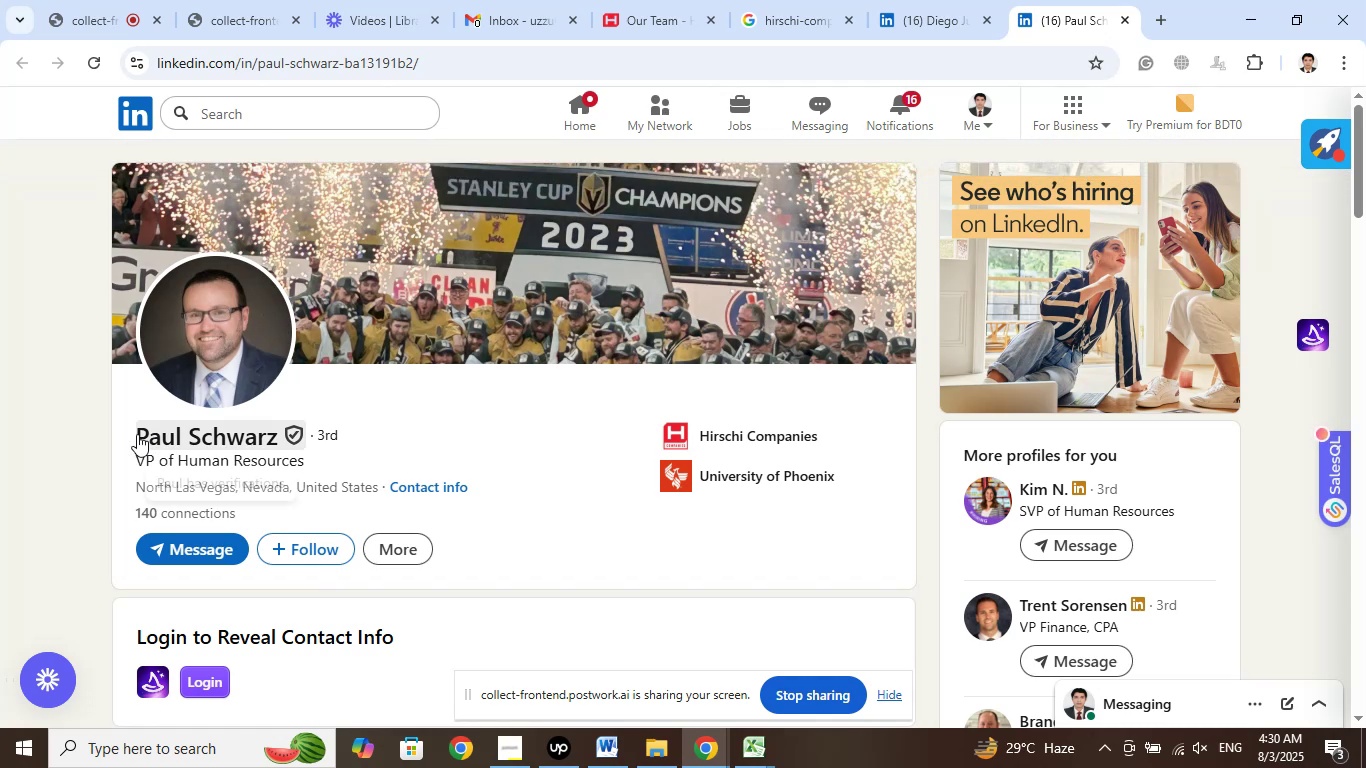 
left_click_drag(start_coordinate=[132, 433], to_coordinate=[276, 441])
 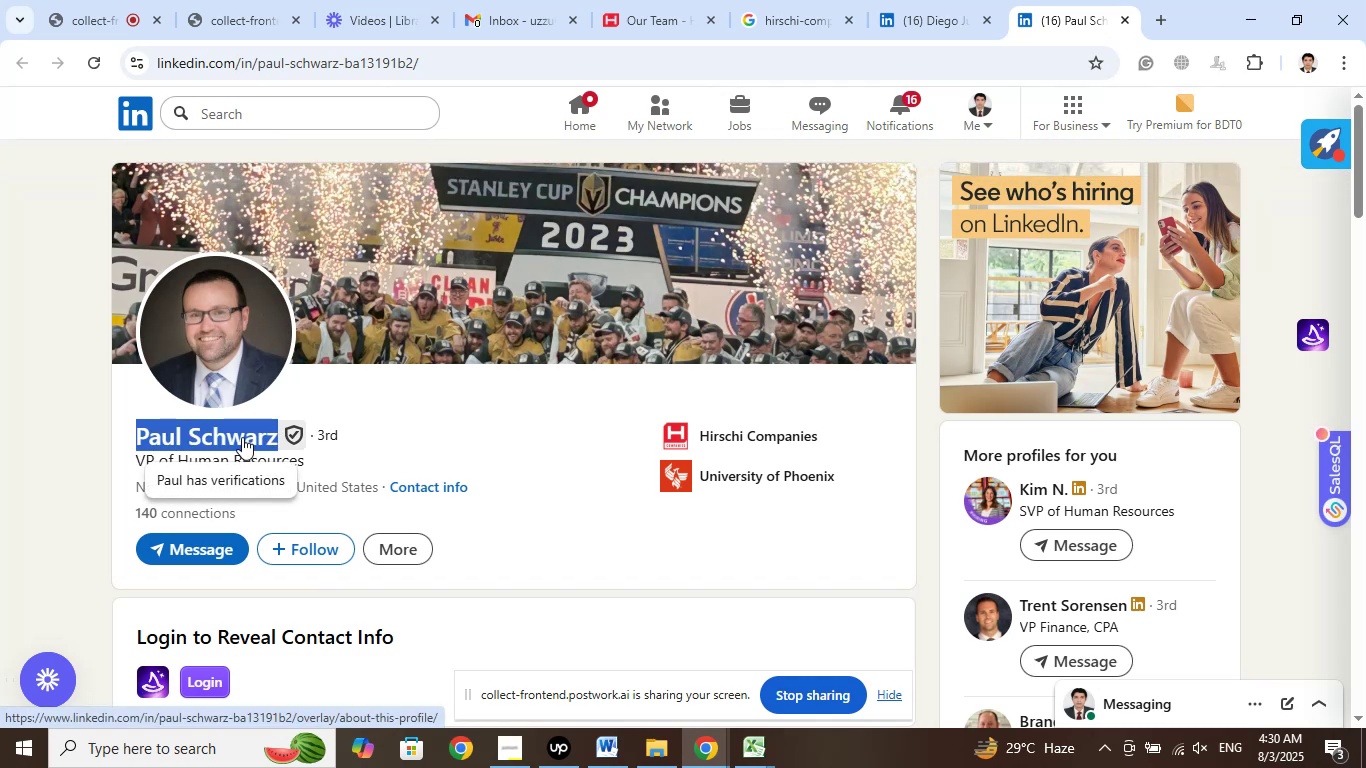 
right_click([242, 437])
 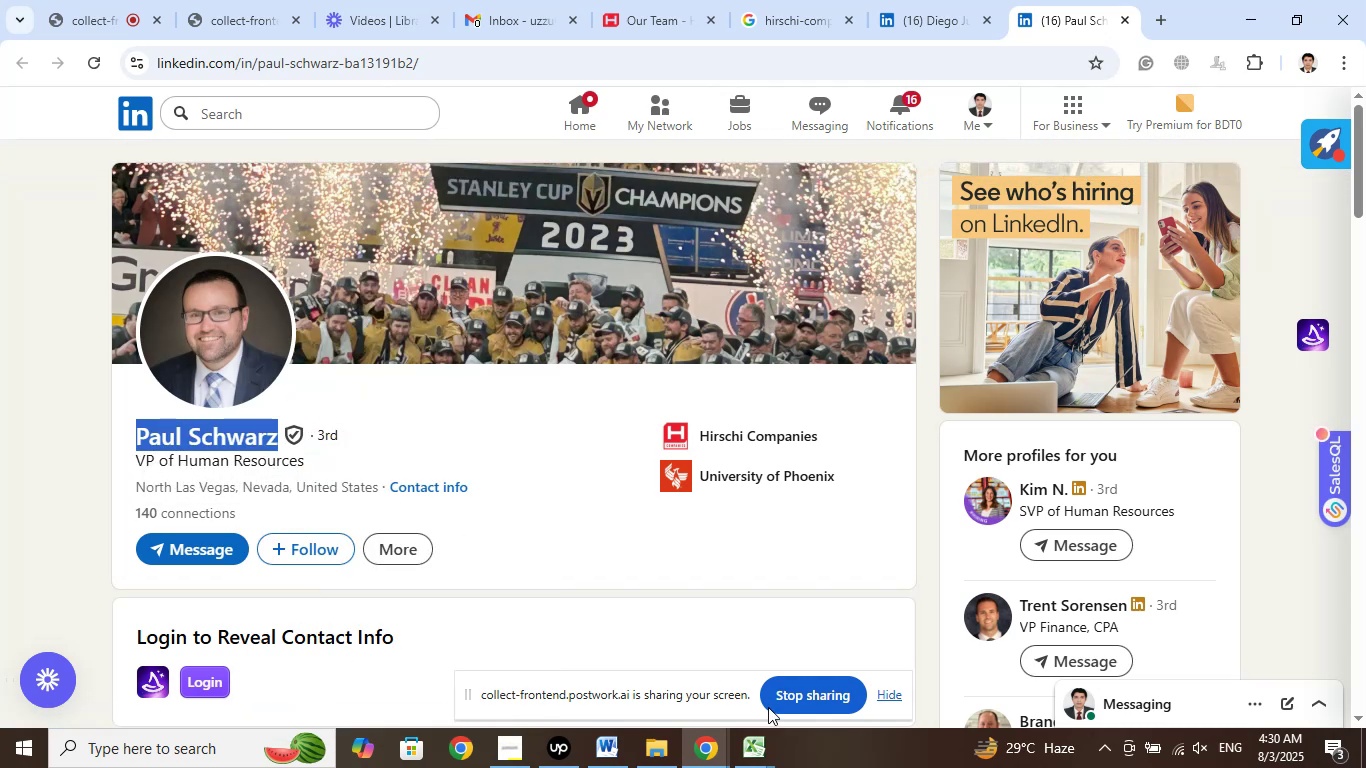 
left_click([765, 753])
 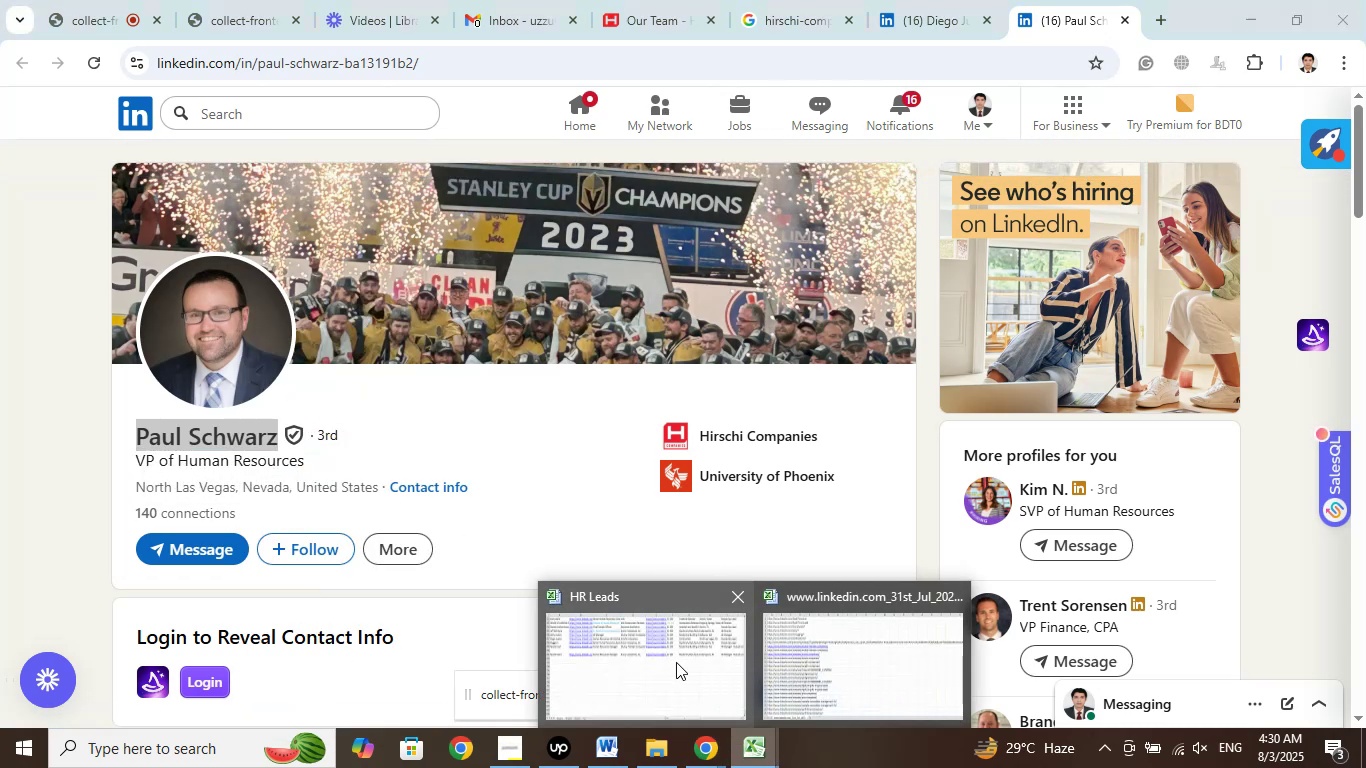 
left_click([676, 662])
 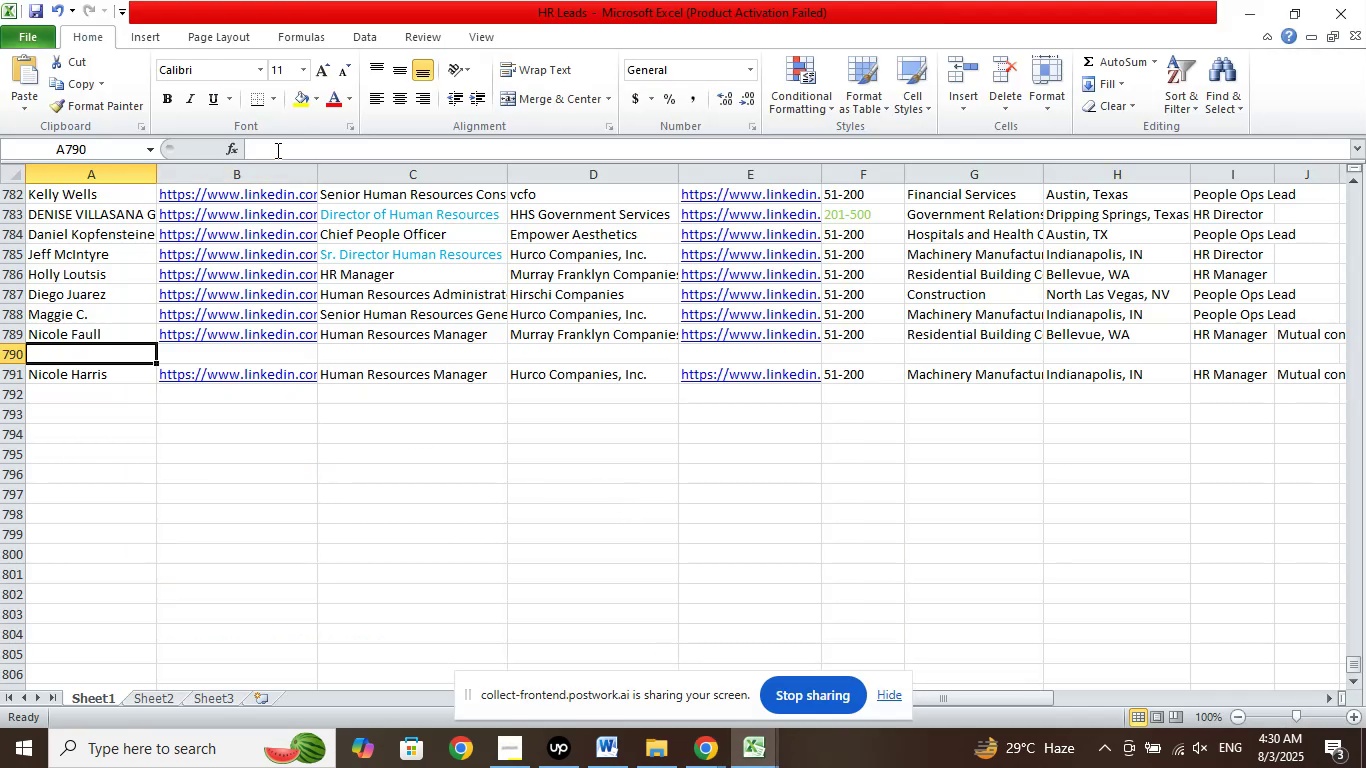 
right_click([273, 148])
 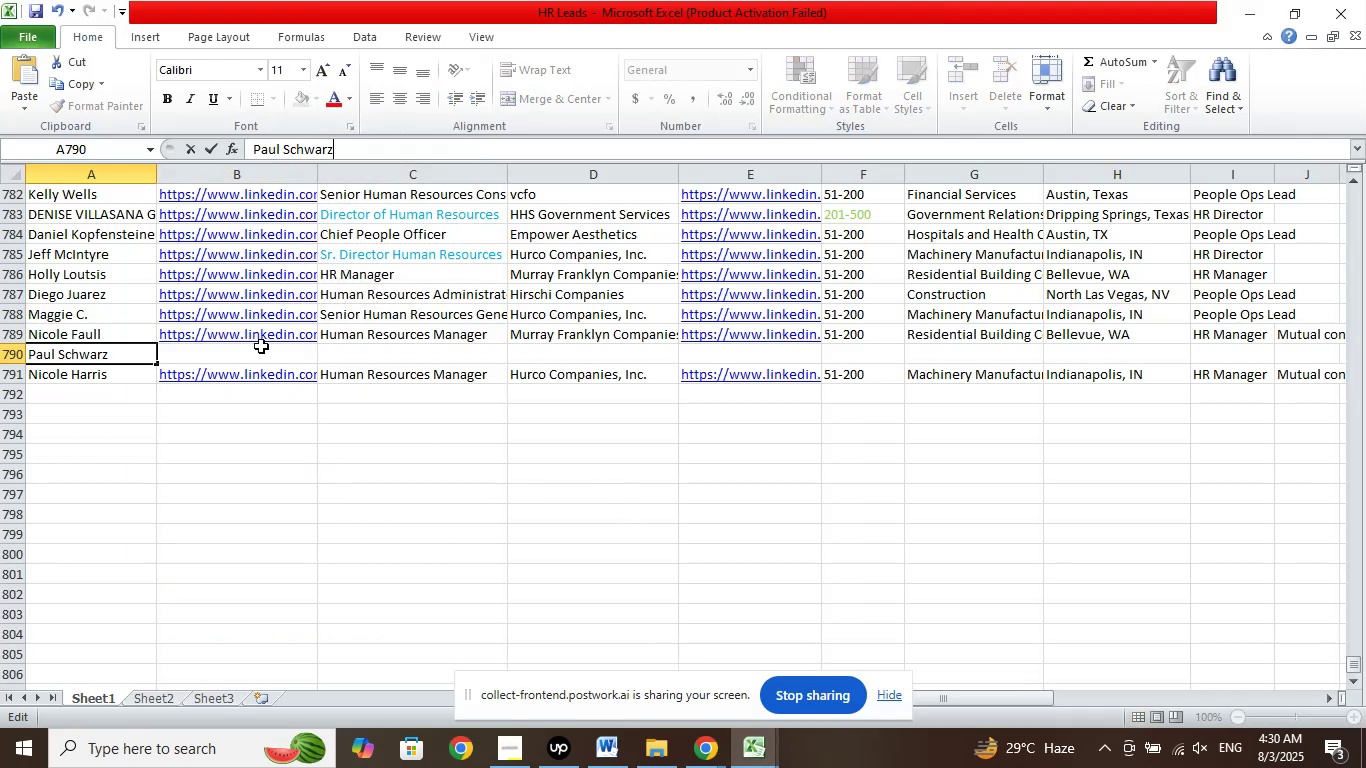 
left_click([260, 352])
 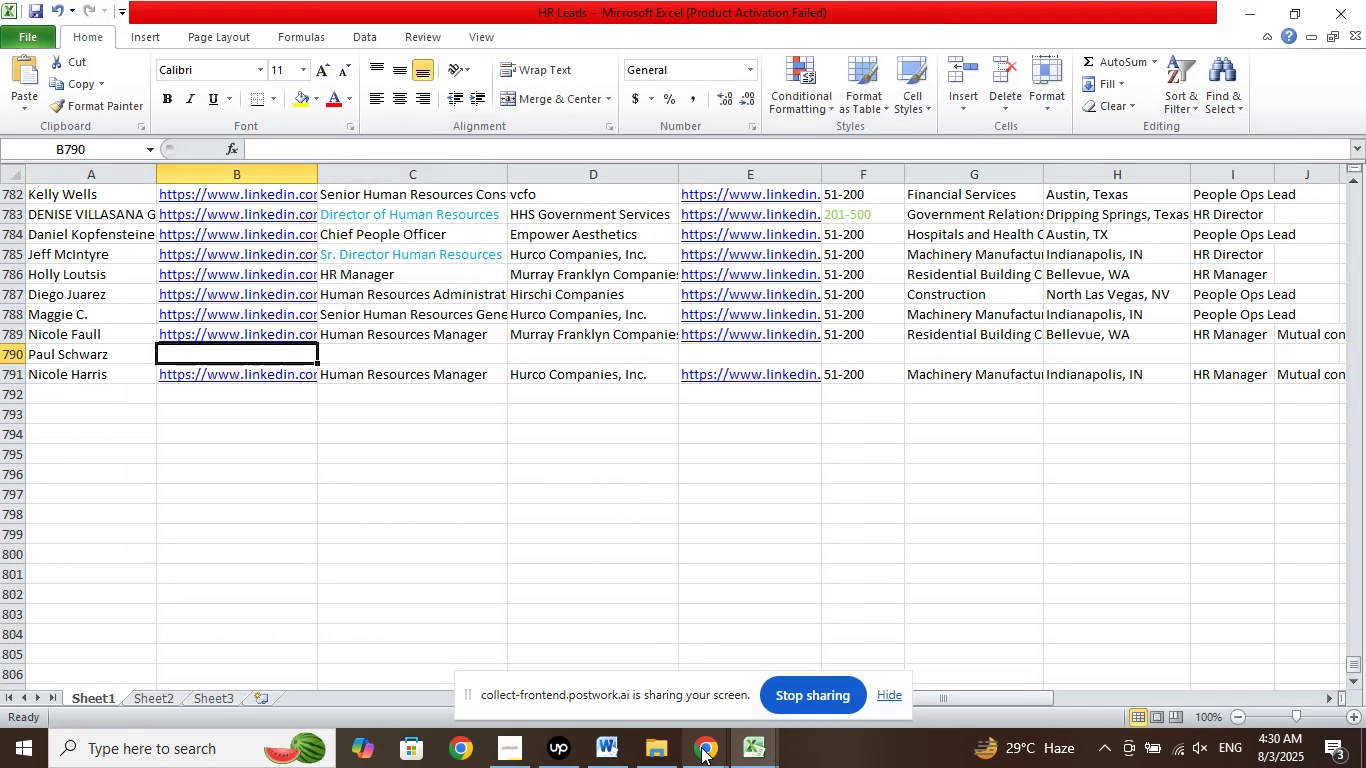 
left_click([701, 750])
 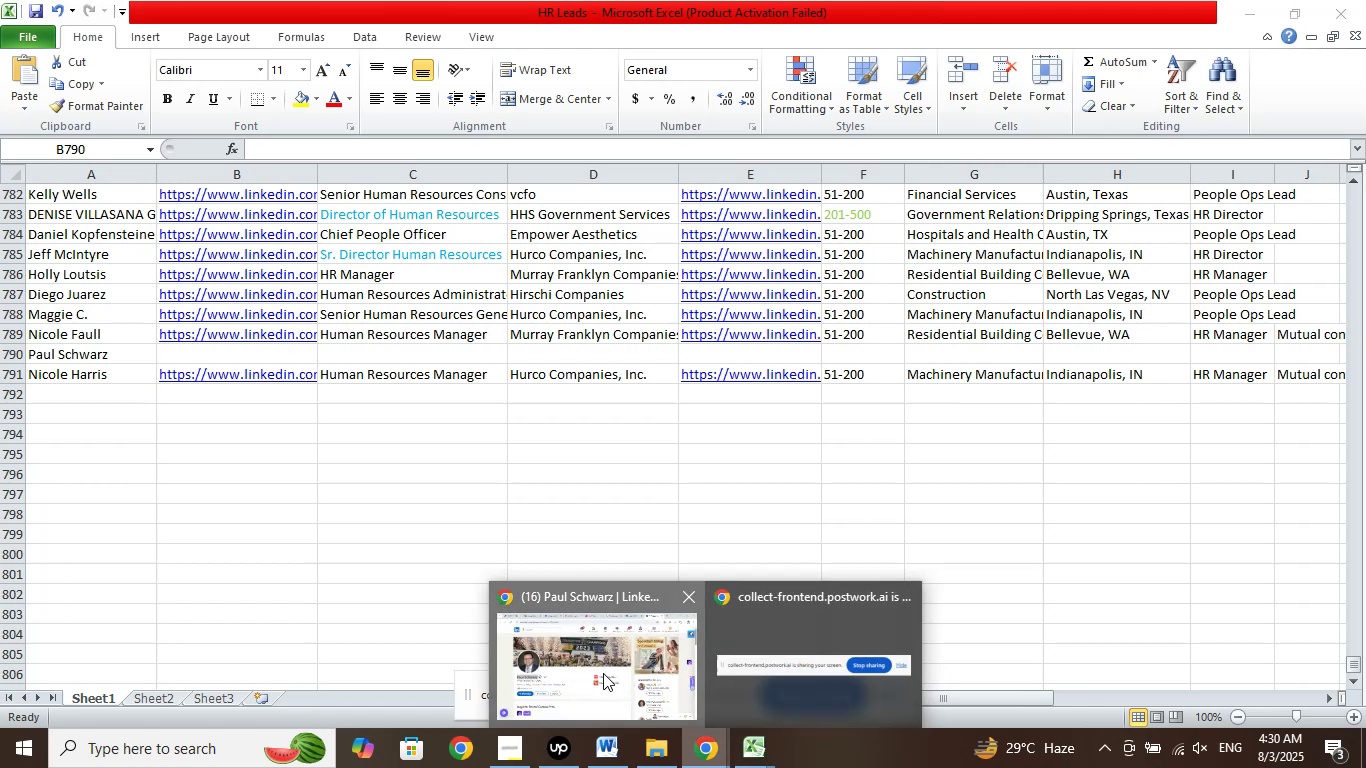 
left_click([603, 673])
 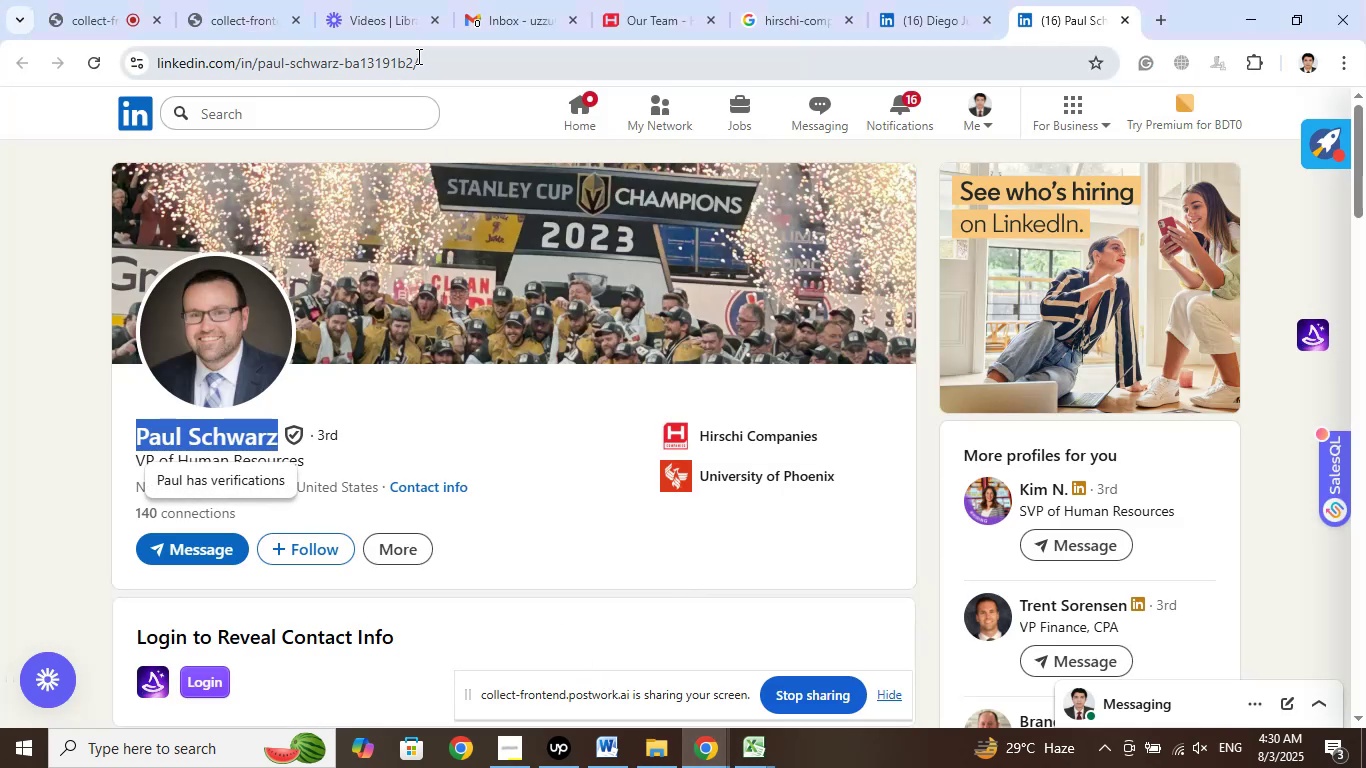 
right_click([397, 61])
 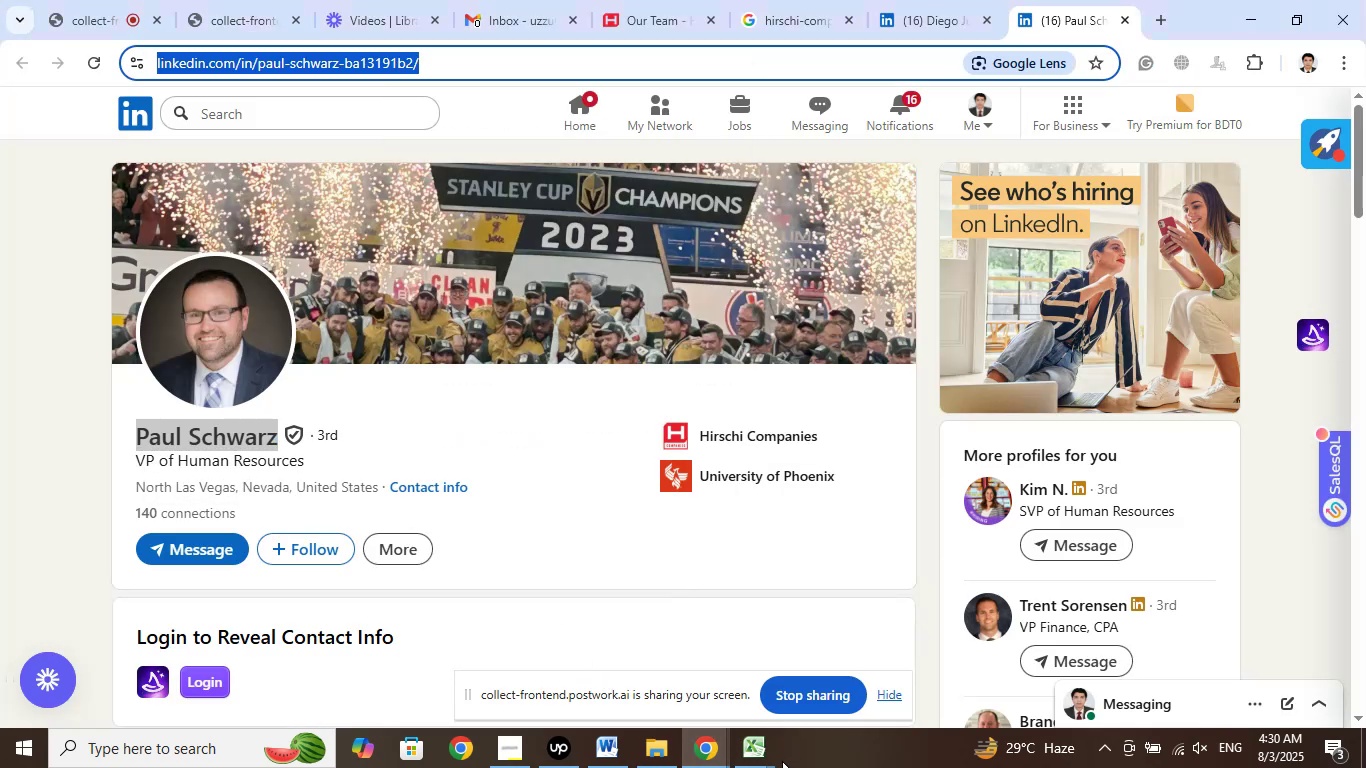 
left_click([762, 758])
 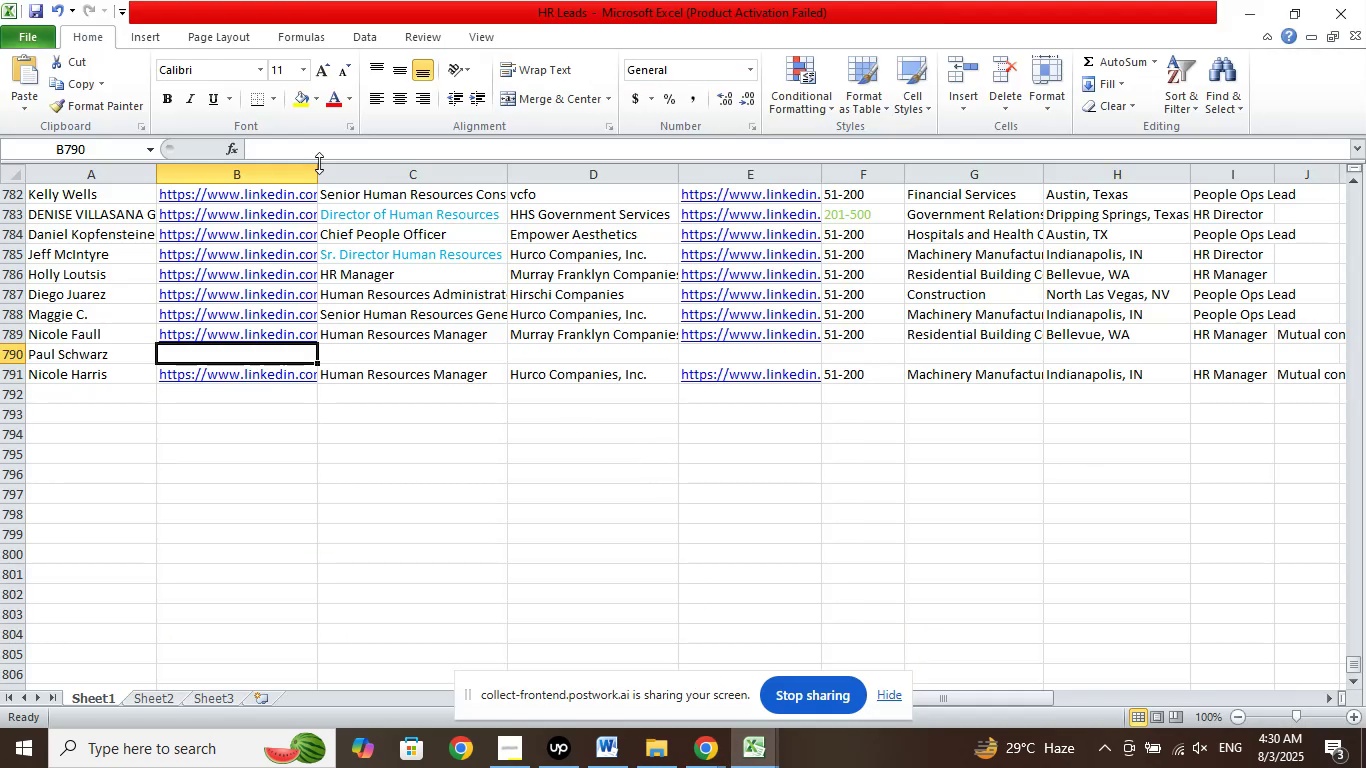 
left_click([310, 151])
 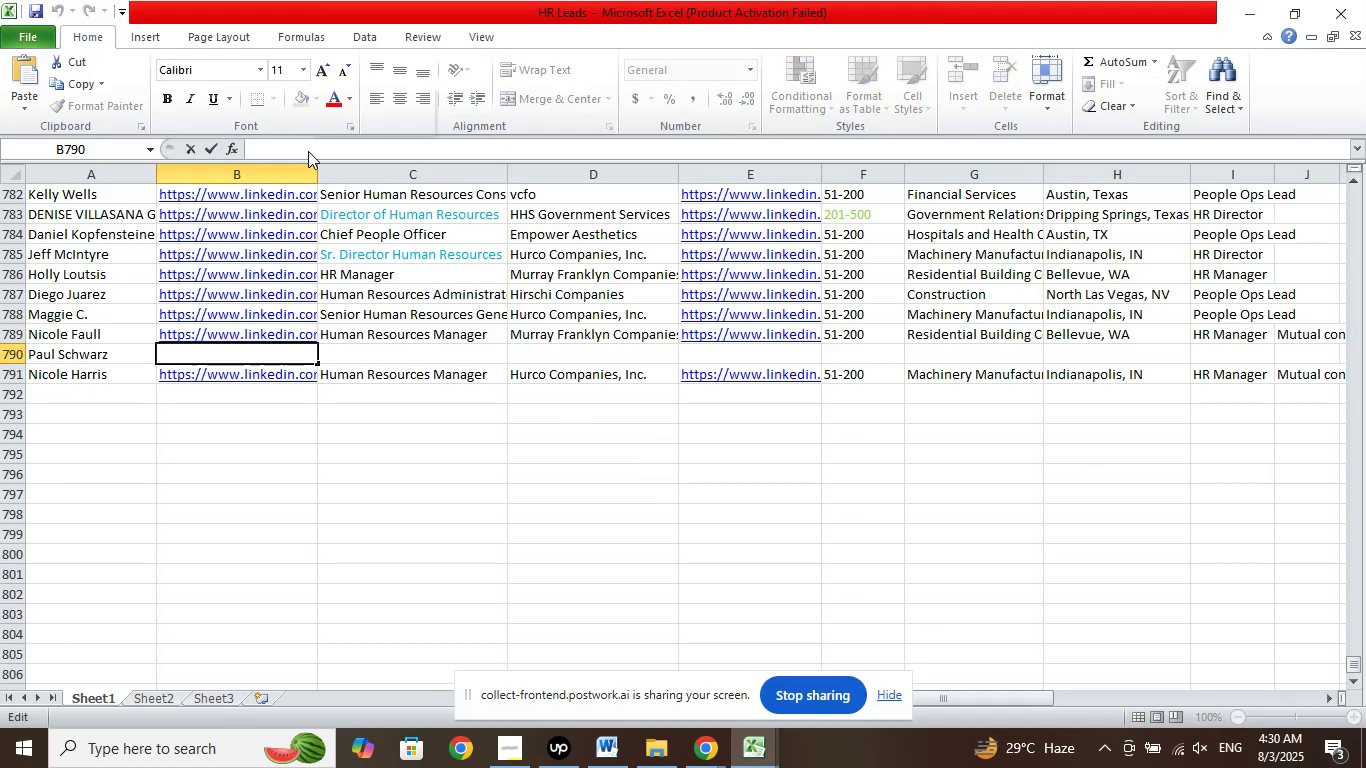 
right_click([308, 151])
 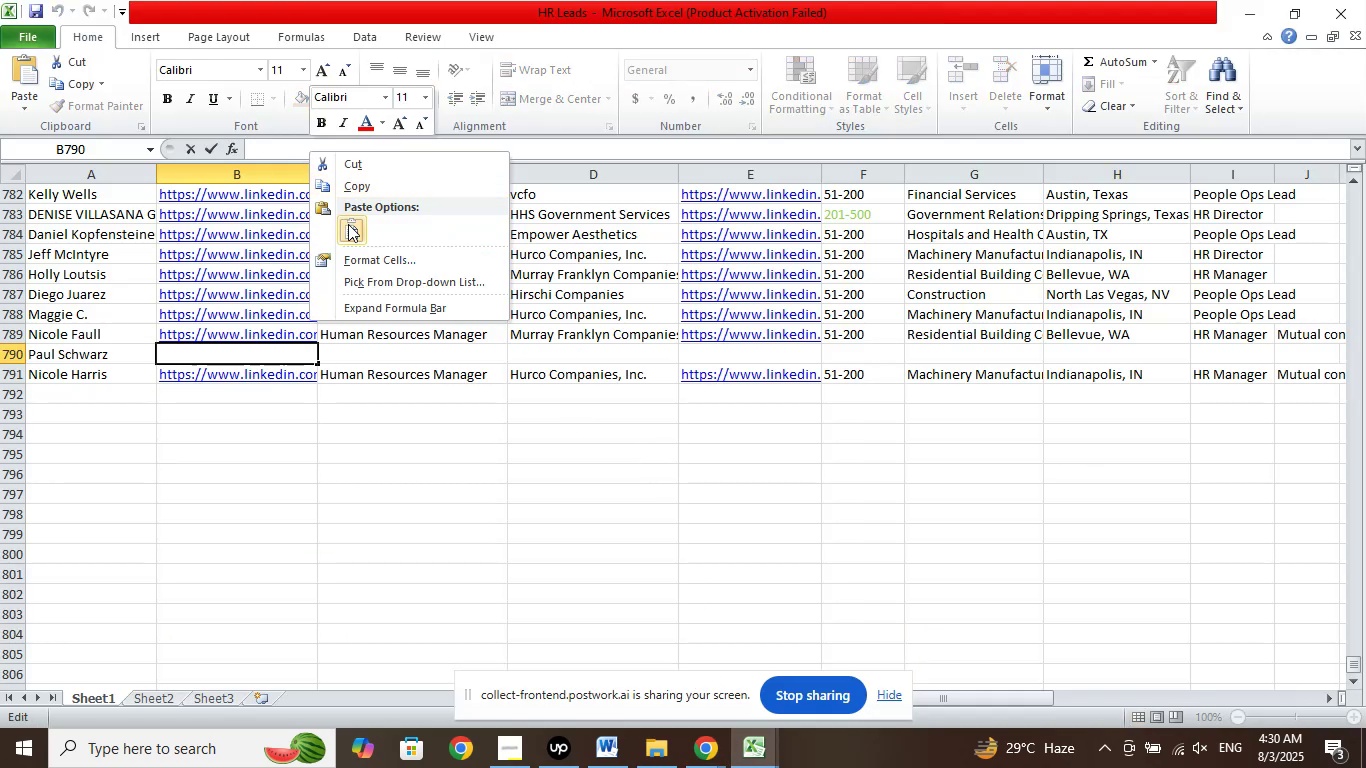 
left_click([348, 224])
 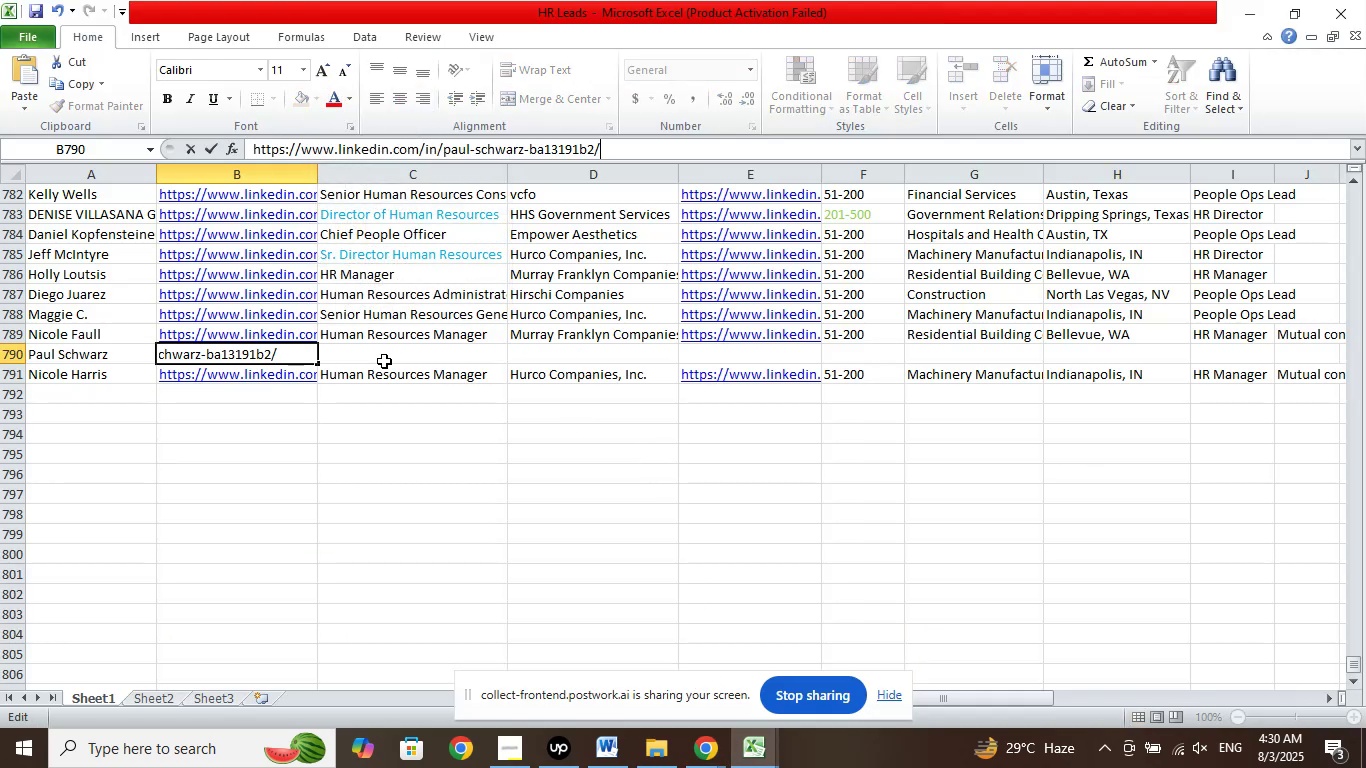 
left_click([384, 361])
 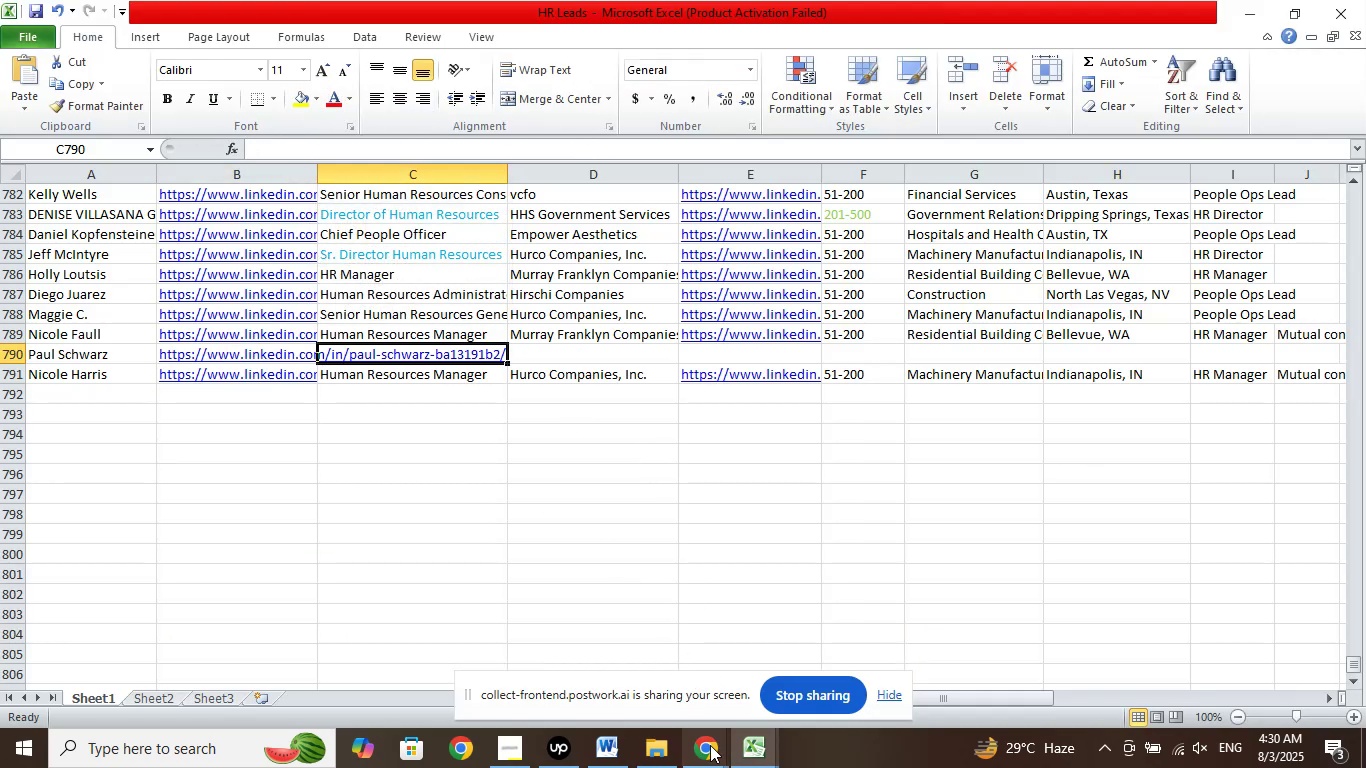 
left_click([713, 750])
 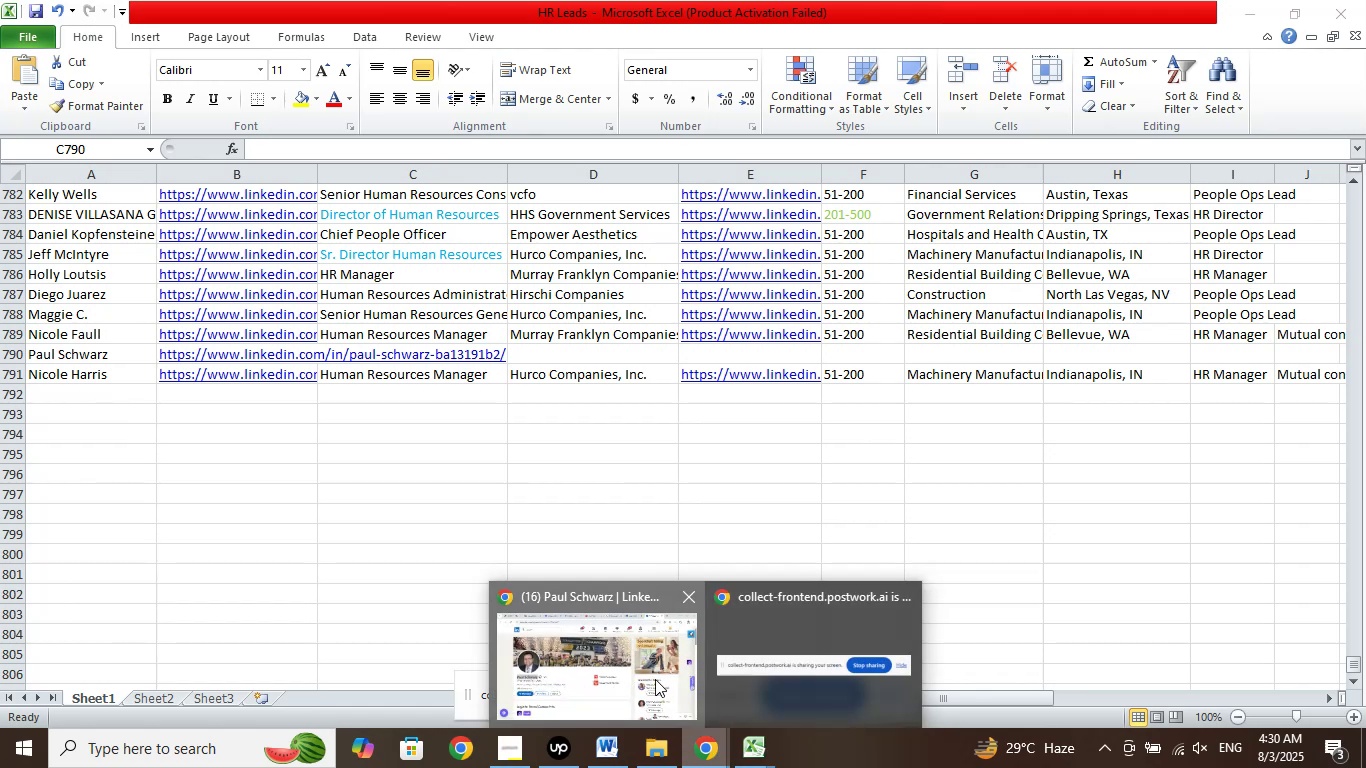 
left_click([655, 679])
 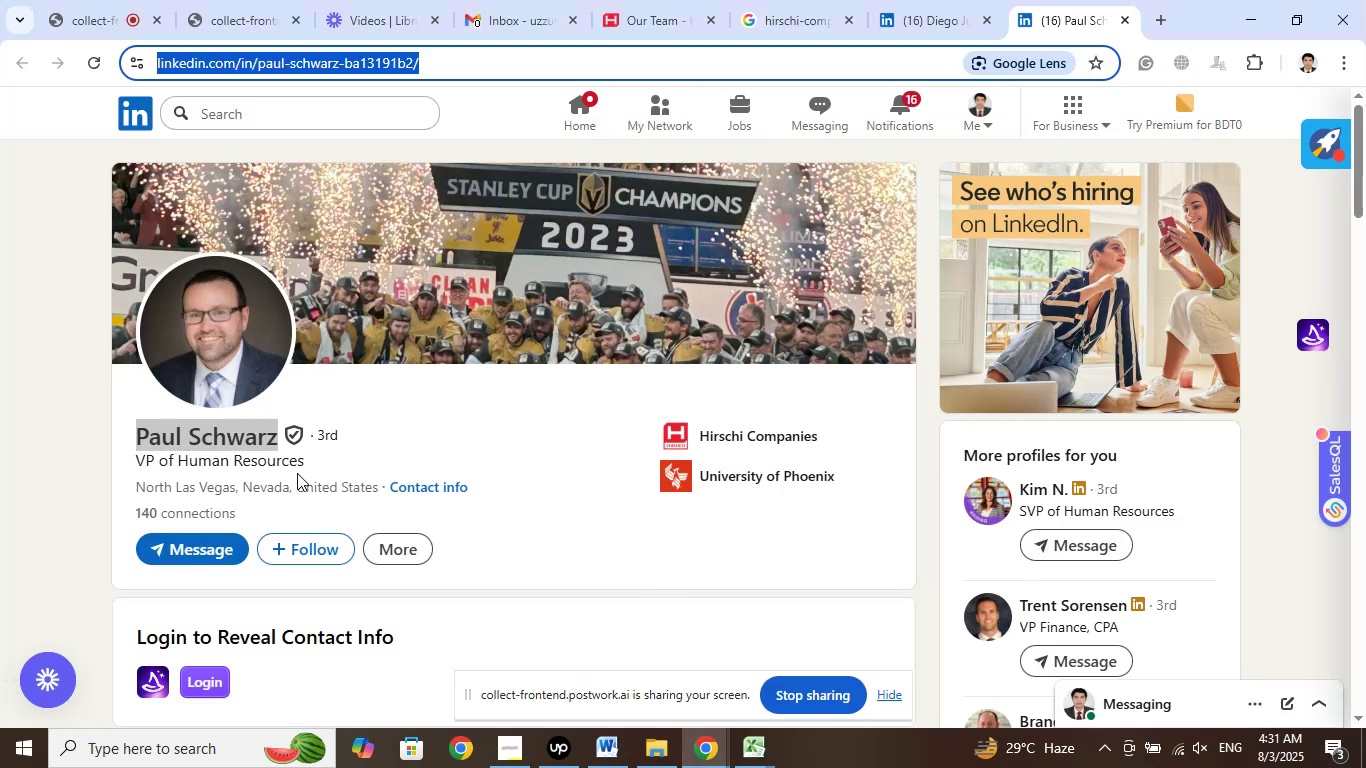 
left_click_drag(start_coordinate=[318, 462], to_coordinate=[140, 456])
 